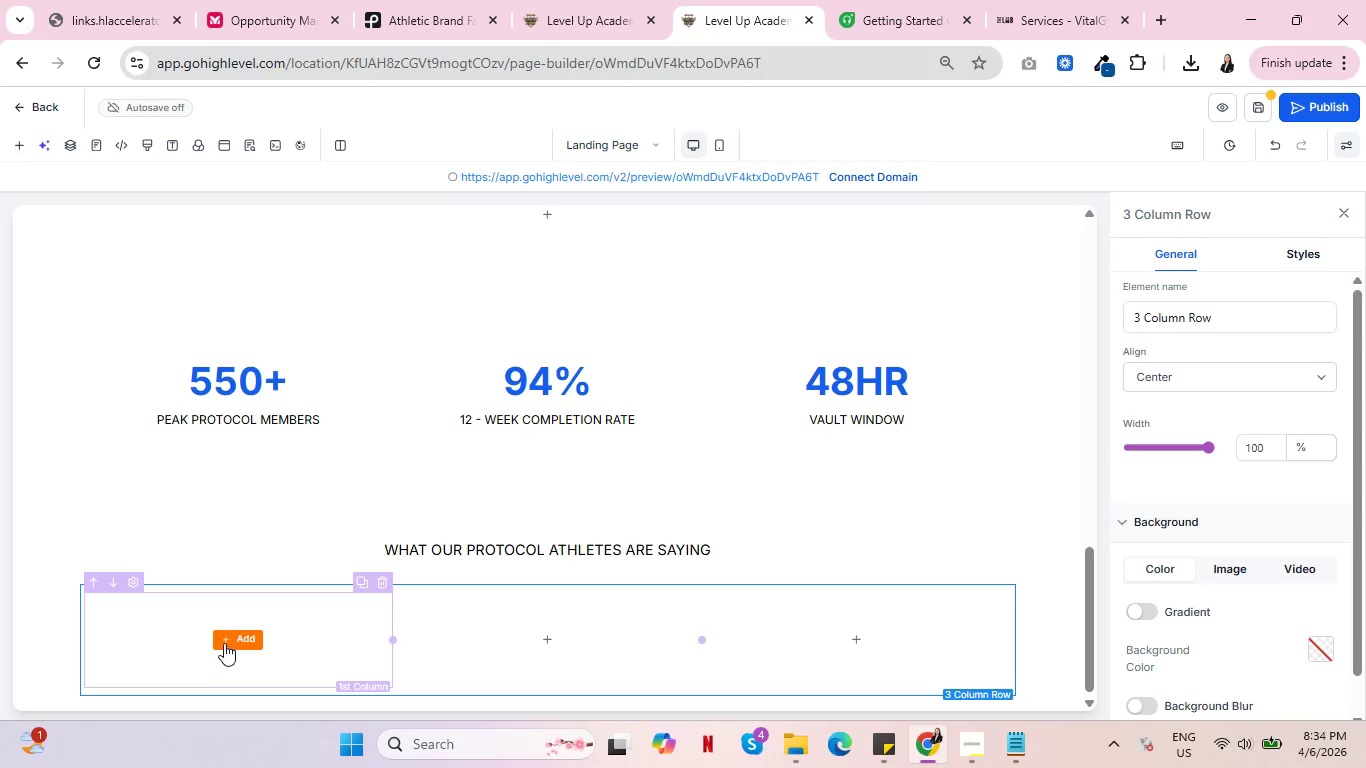 
wait(9.79)
 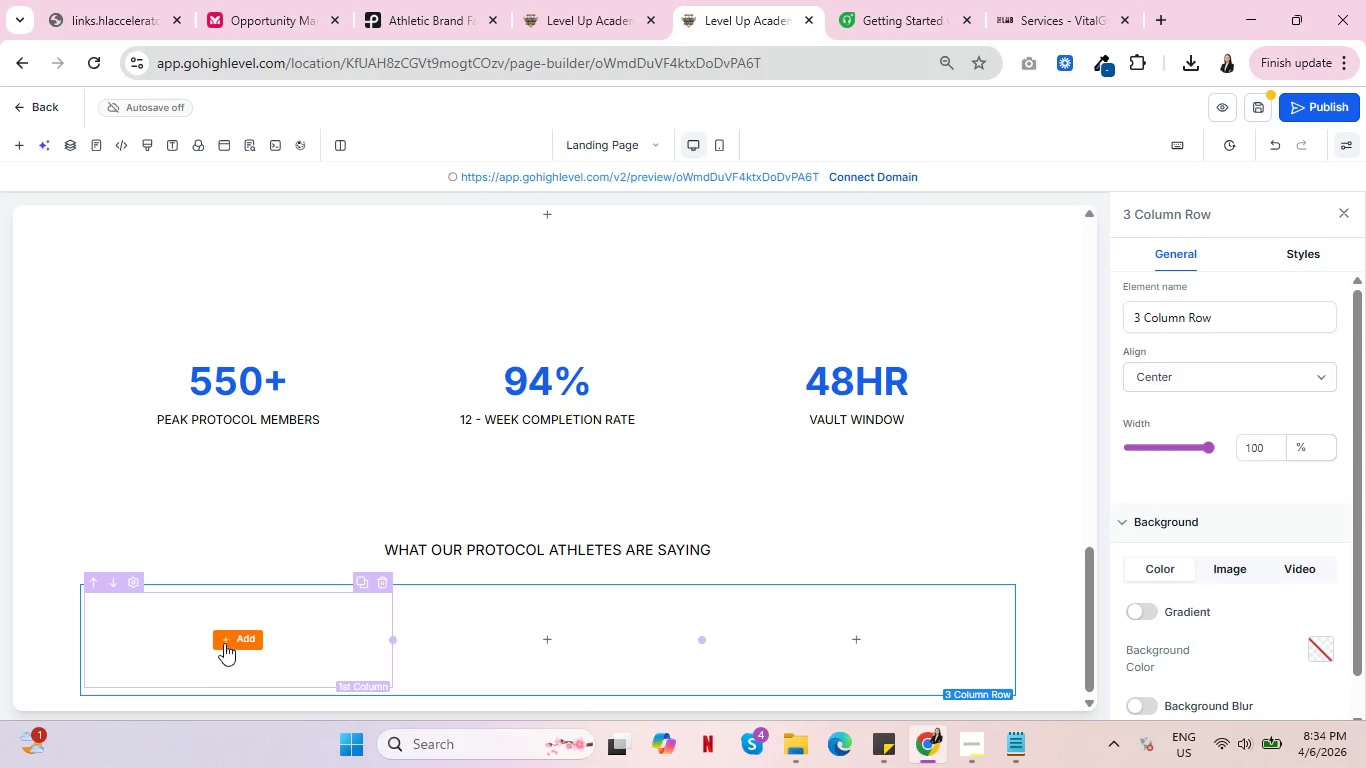 
left_click([392, 540])
 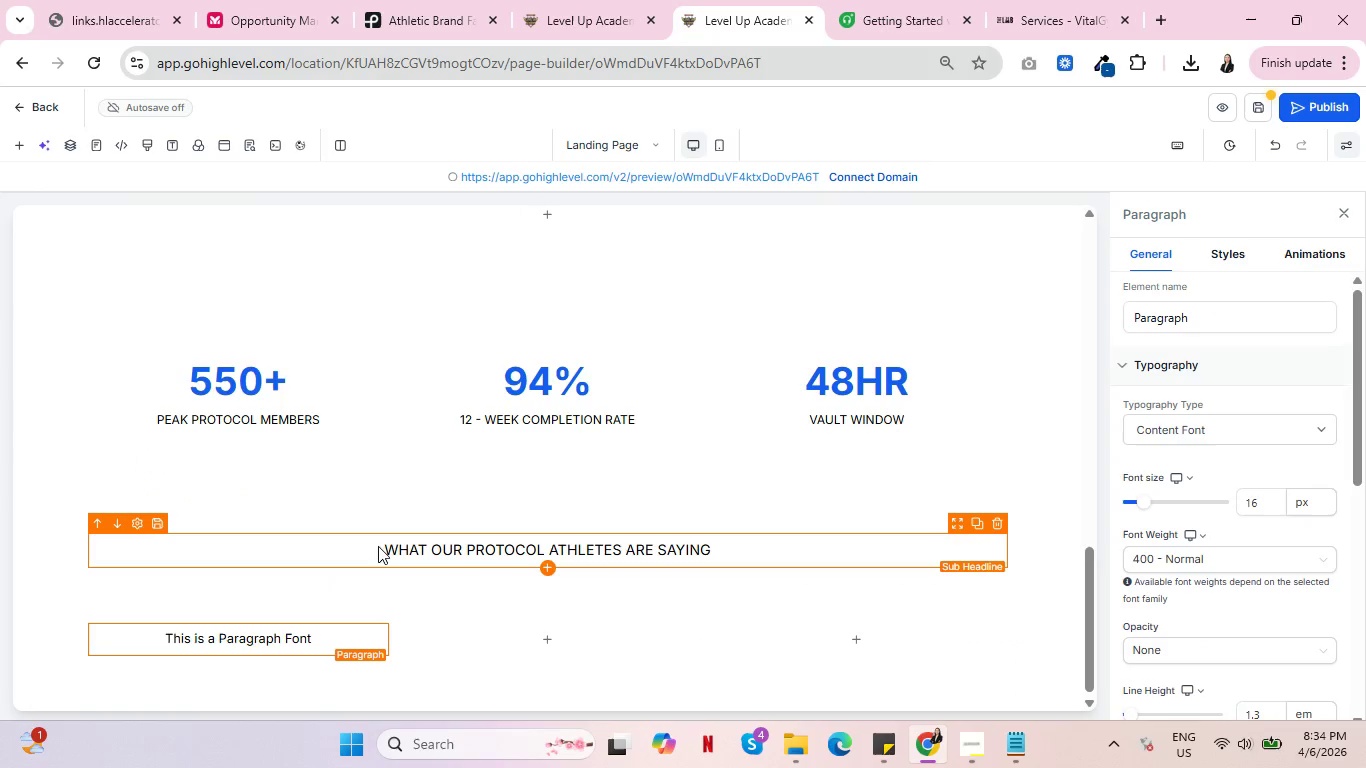 
scroll: coordinate [378, 546], scroll_direction: down, amount: 5.0
 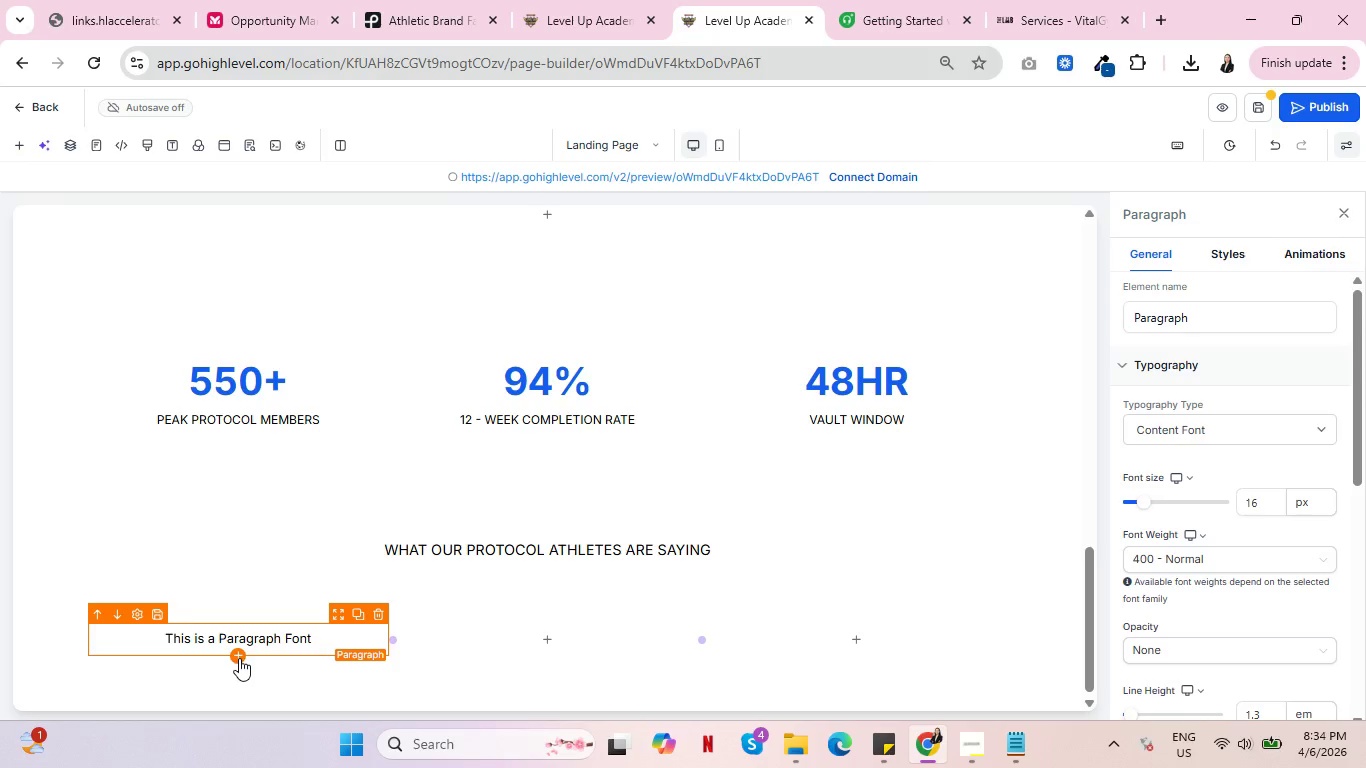 
left_click([238, 654])
 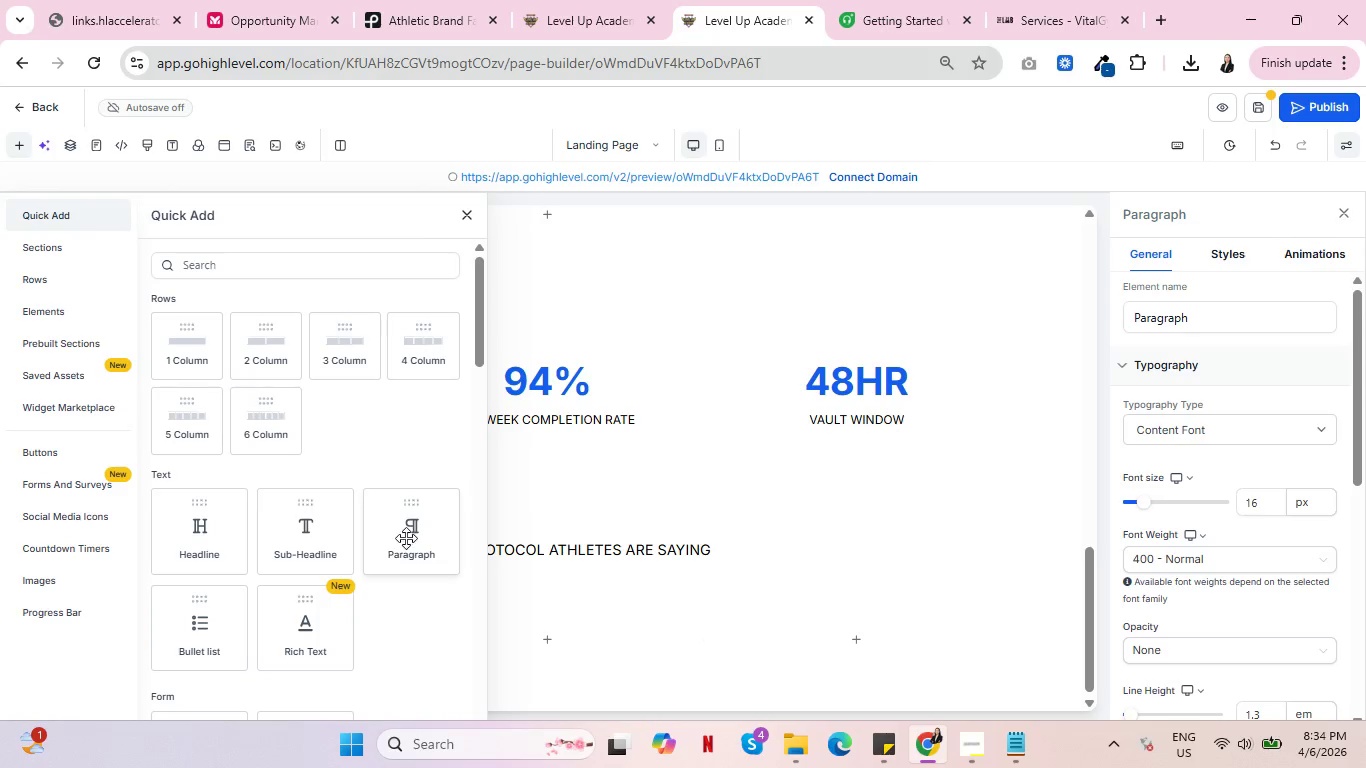 
left_click([406, 538])
 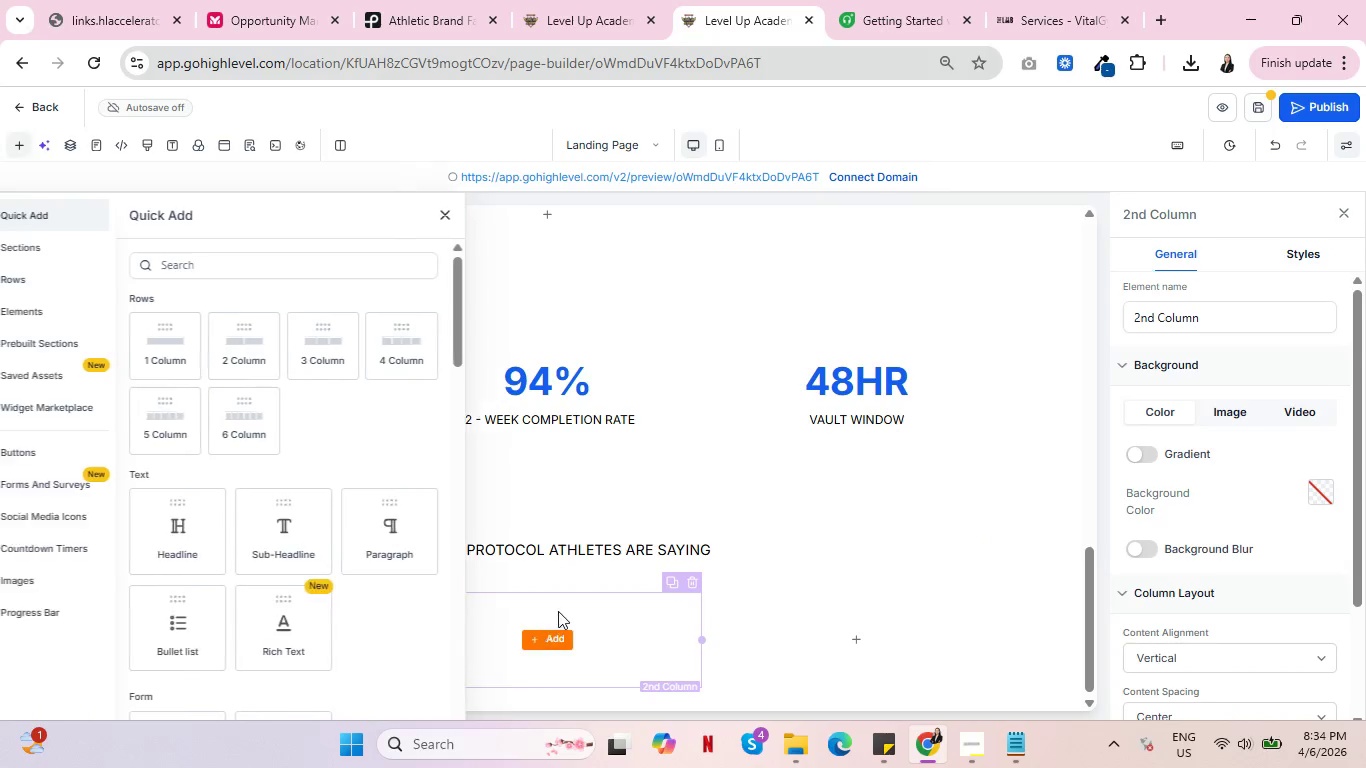 
left_click([417, 529])
 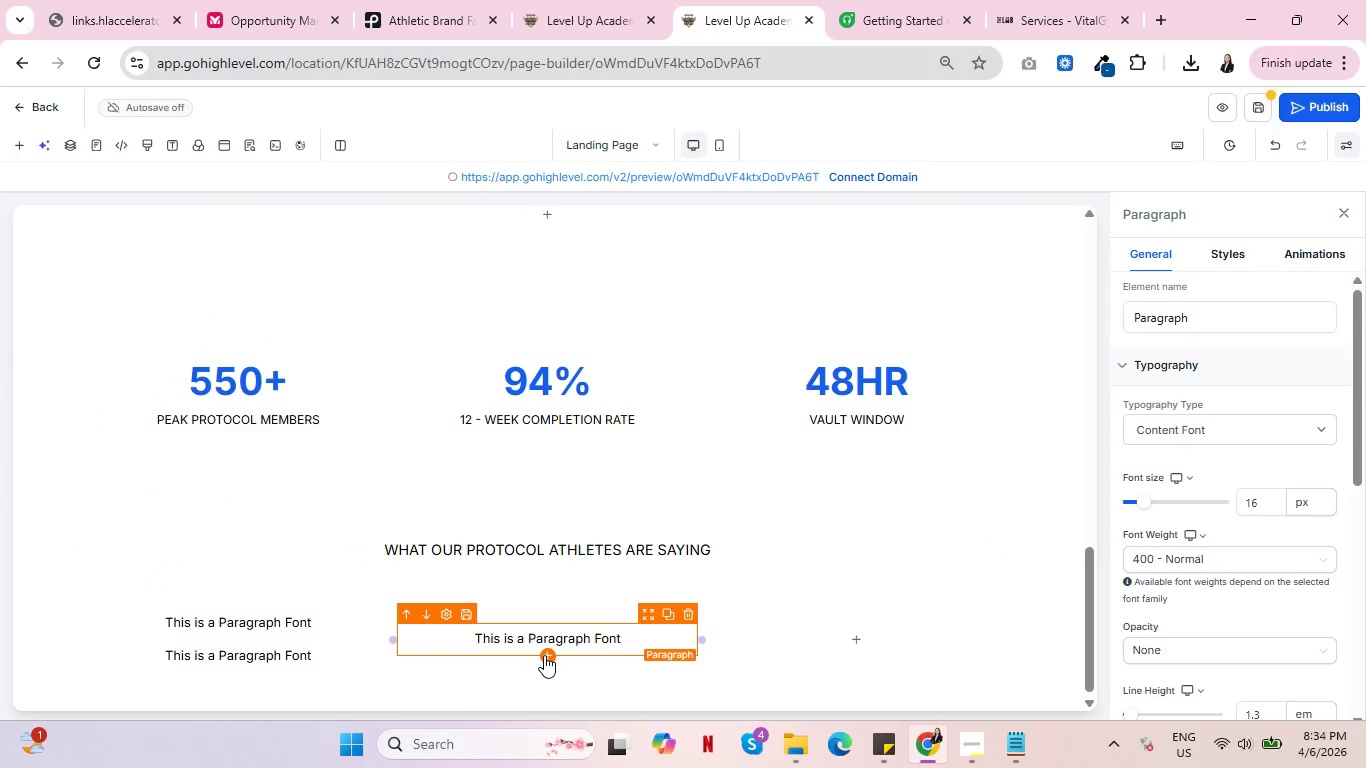 
left_click([544, 655])
 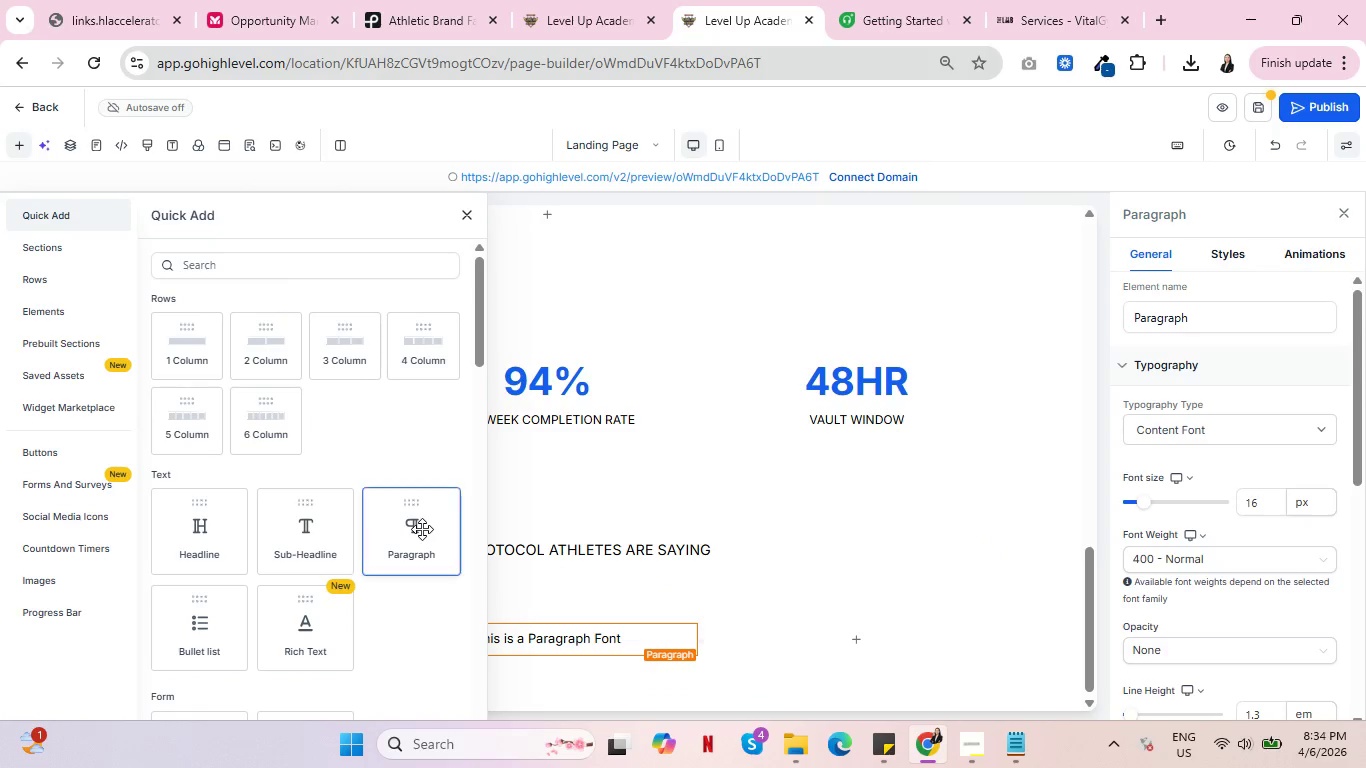 
left_click([422, 529])
 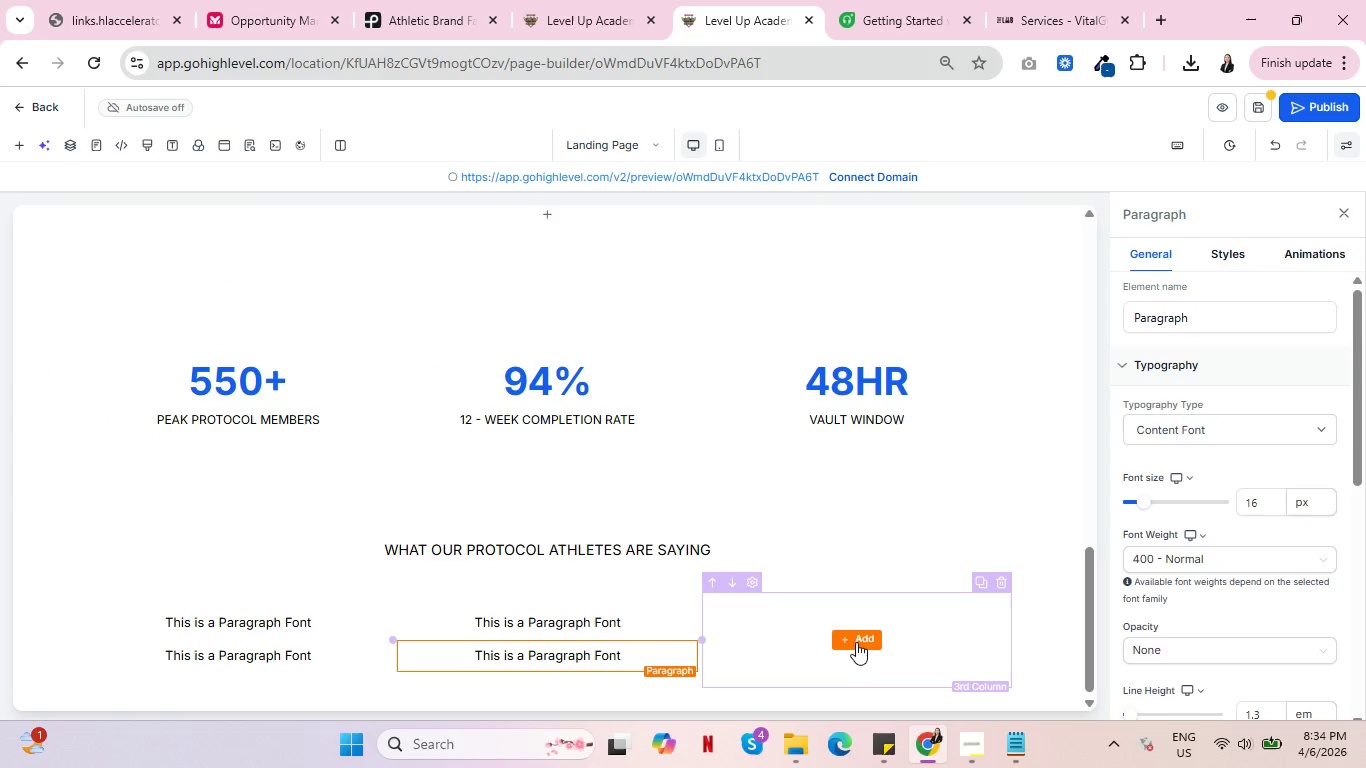 
left_click([855, 641])
 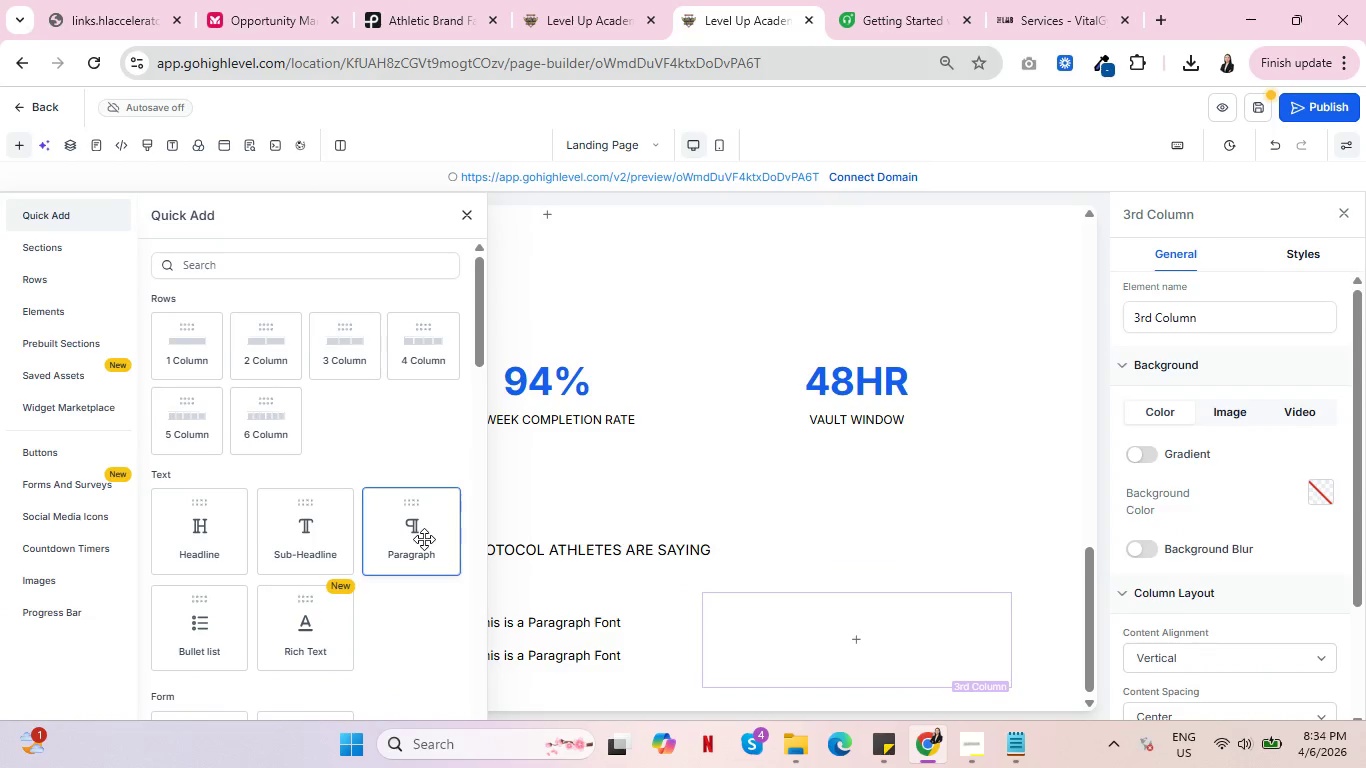 
left_click([423, 539])
 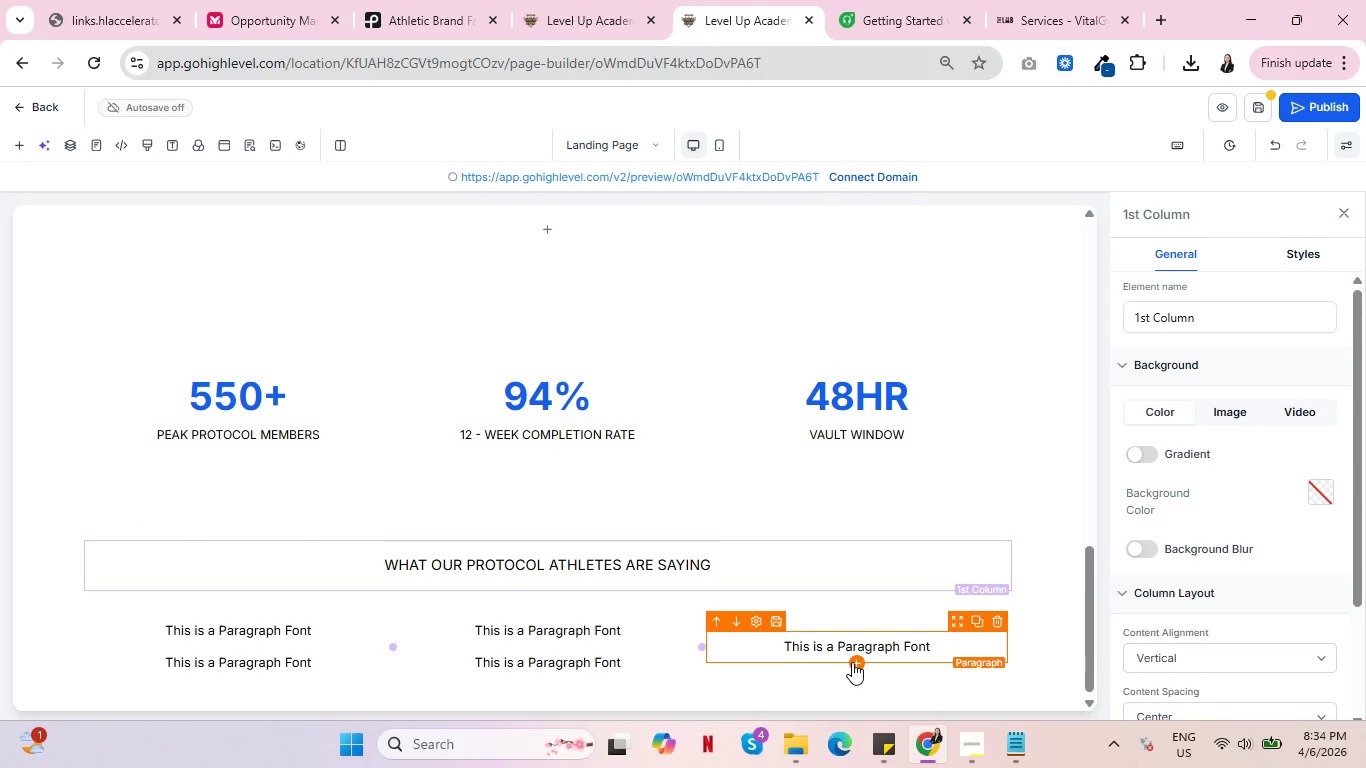 
left_click([856, 664])
 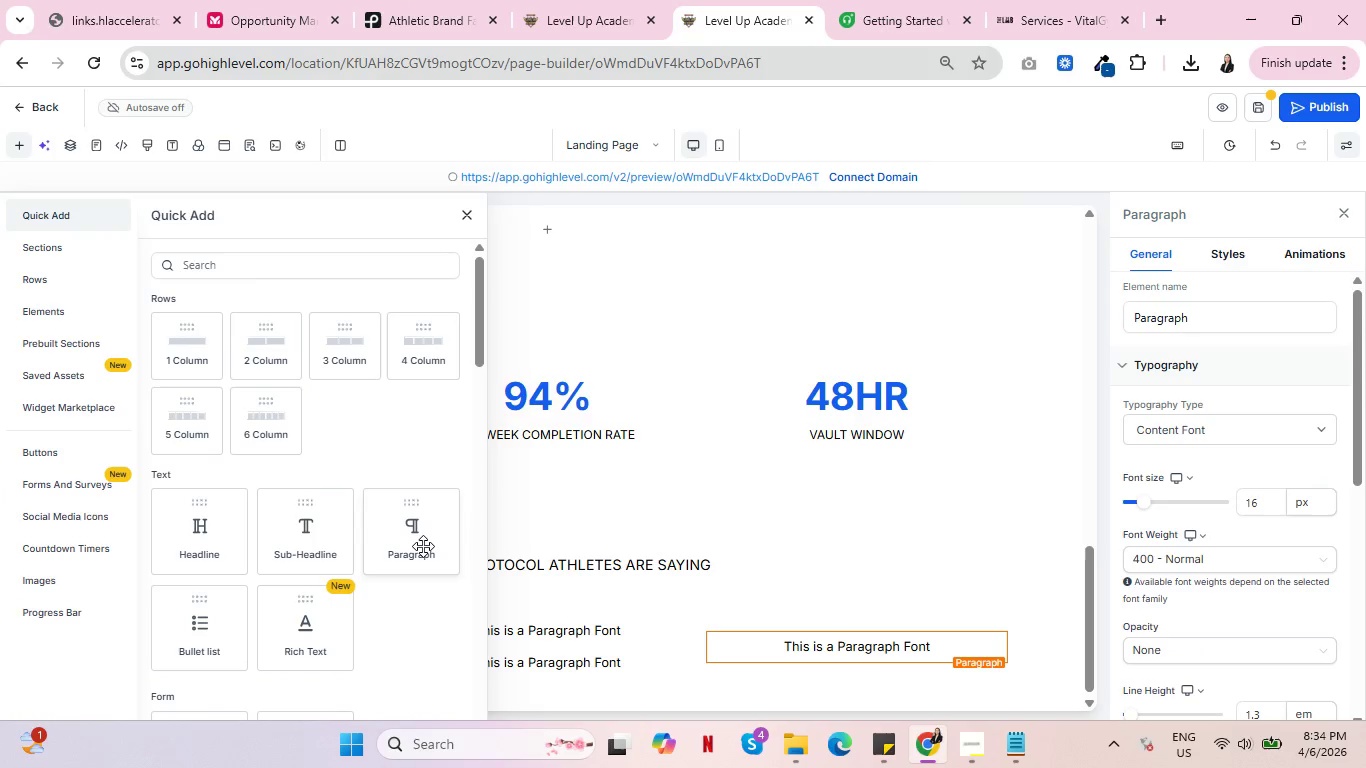 
left_click([423, 546])
 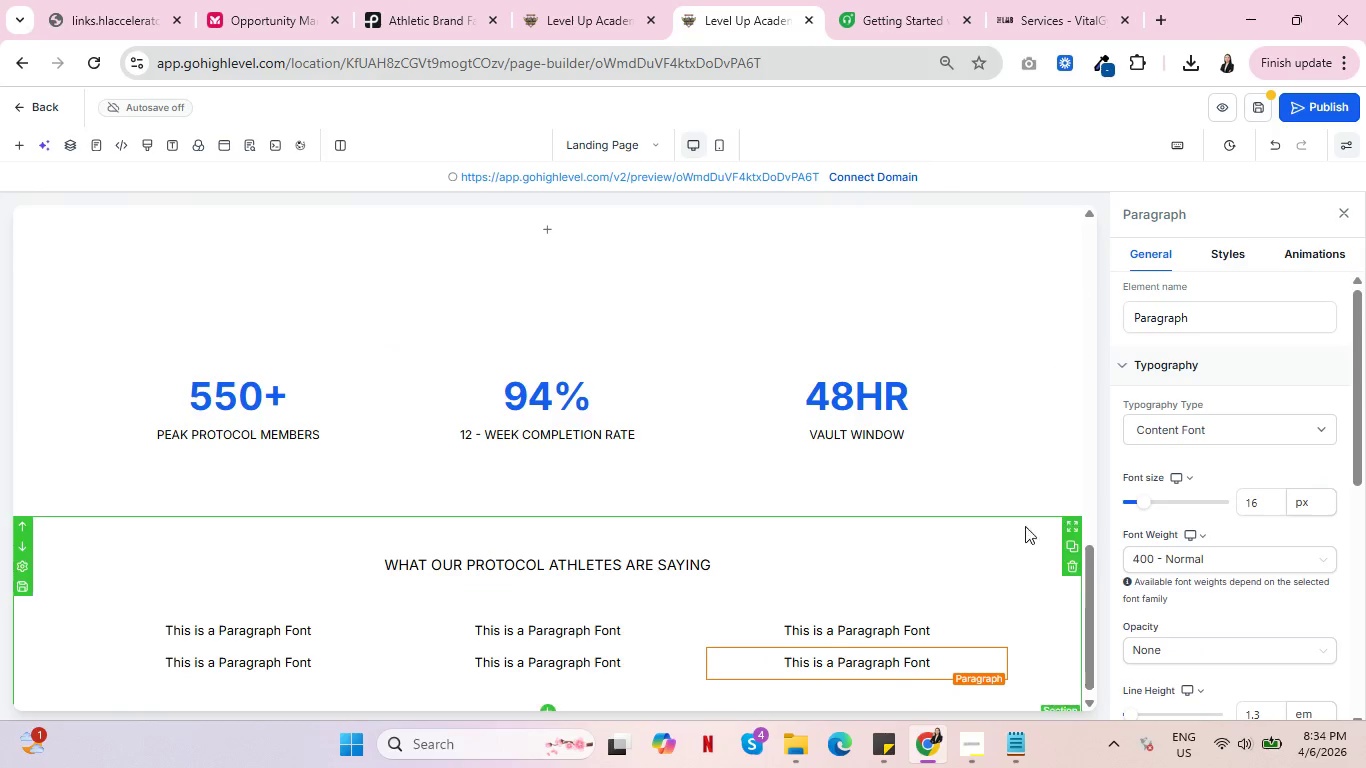 
scroll: coordinate [1128, 531], scroll_direction: down, amount: 6.0
 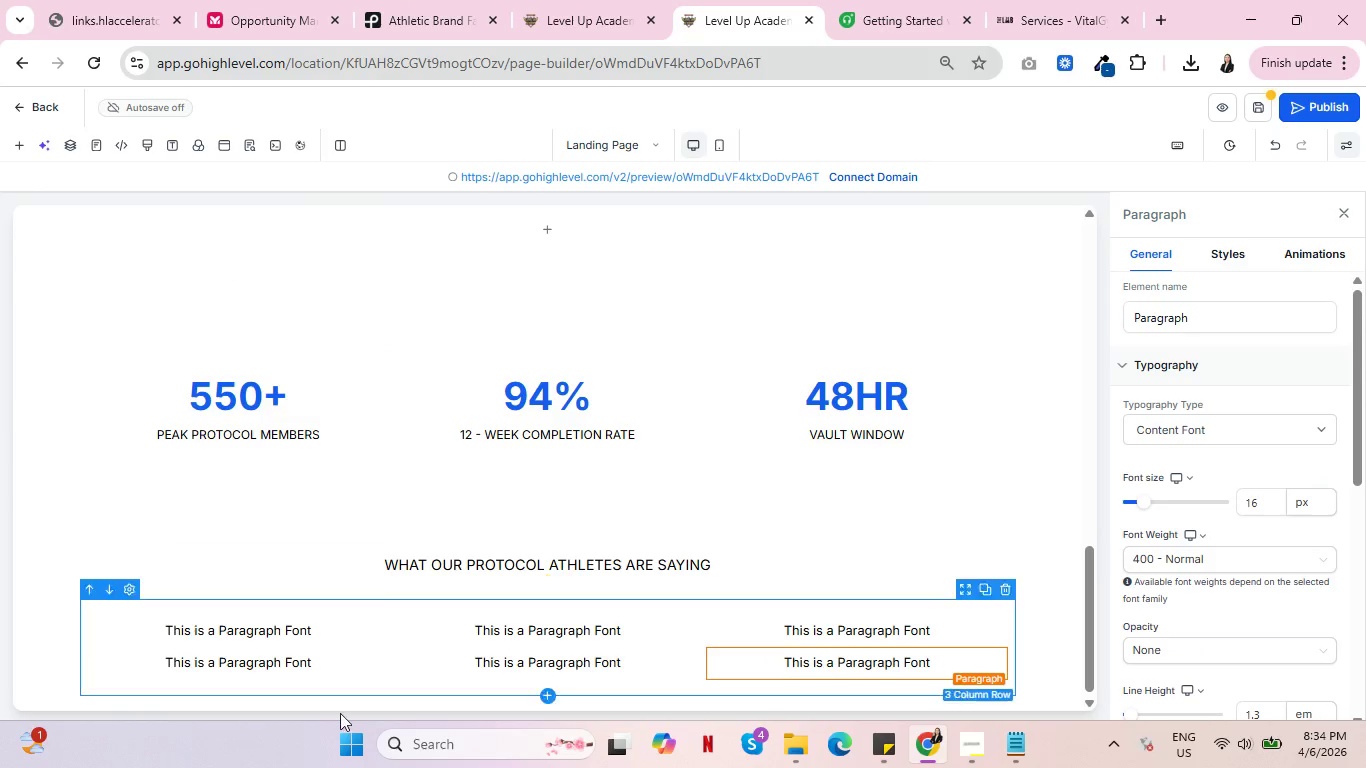 
wait(6.59)
 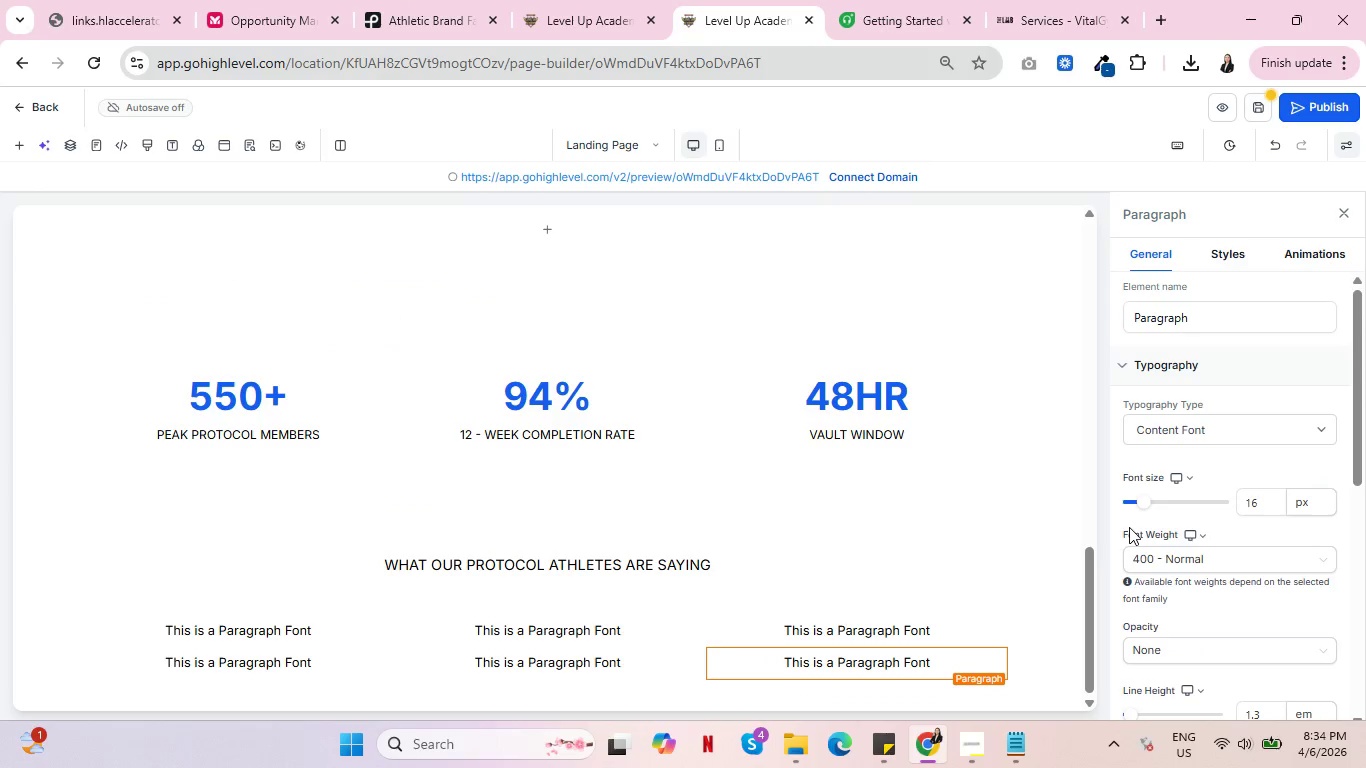 
double_click([237, 635])
 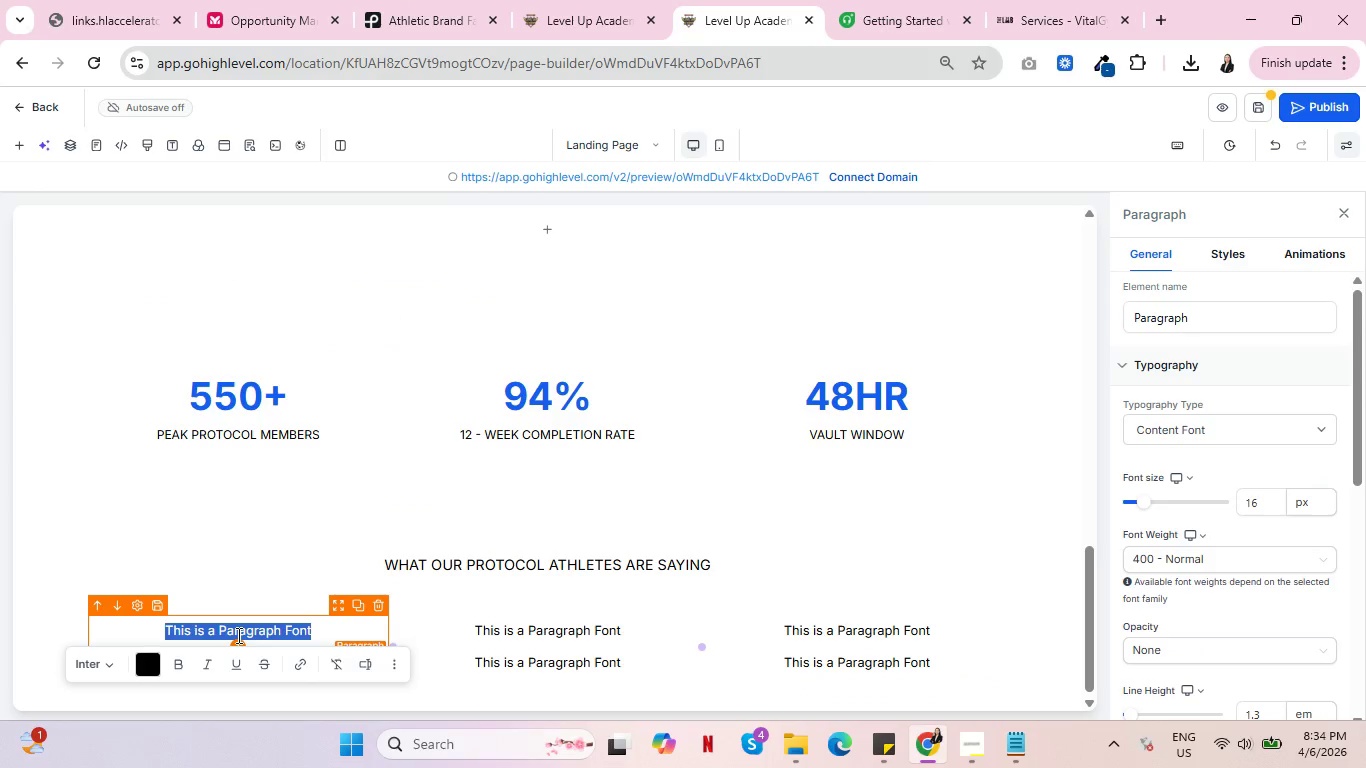 
triple_click([237, 635])
 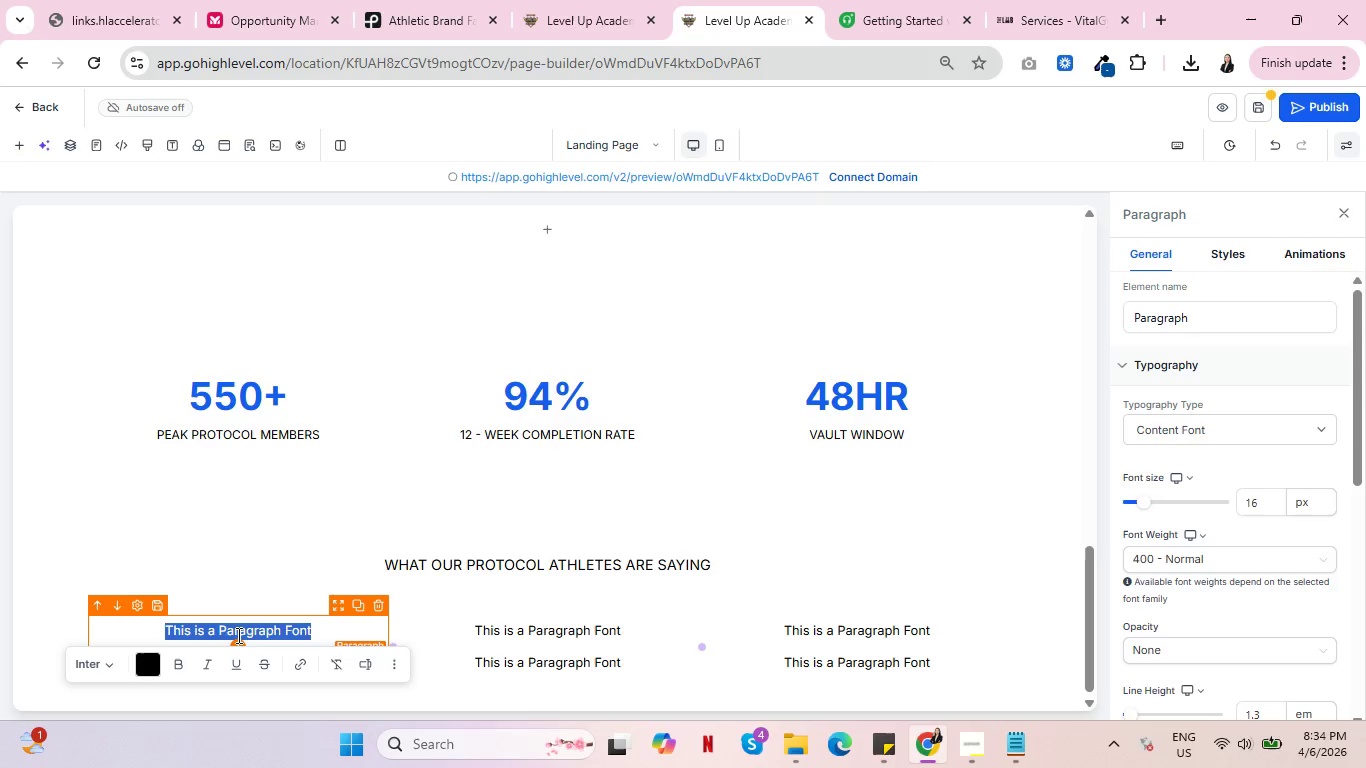 
type("Too)
key(Backspace)
key(Backspace)
key(Backspace)
type(tOOK )
 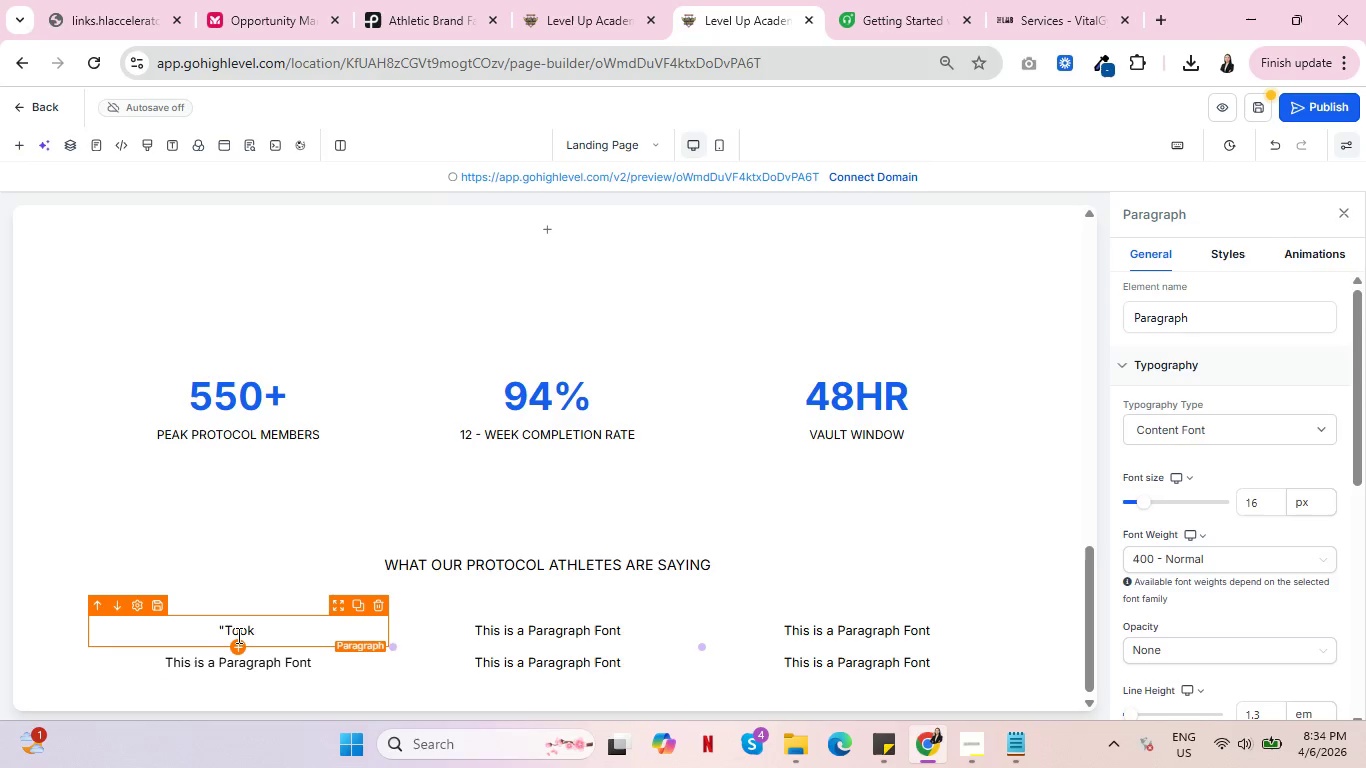 
type(THE COA)
key(Backspace)
key(Backspace)
type(HE SUPPLEMENT STACK DISCOUNT ALONE WAS WORHT)
key(Backspace)
key(Backspace)
type(TH THREE TIMES THE PRICE OF ENTRY)
 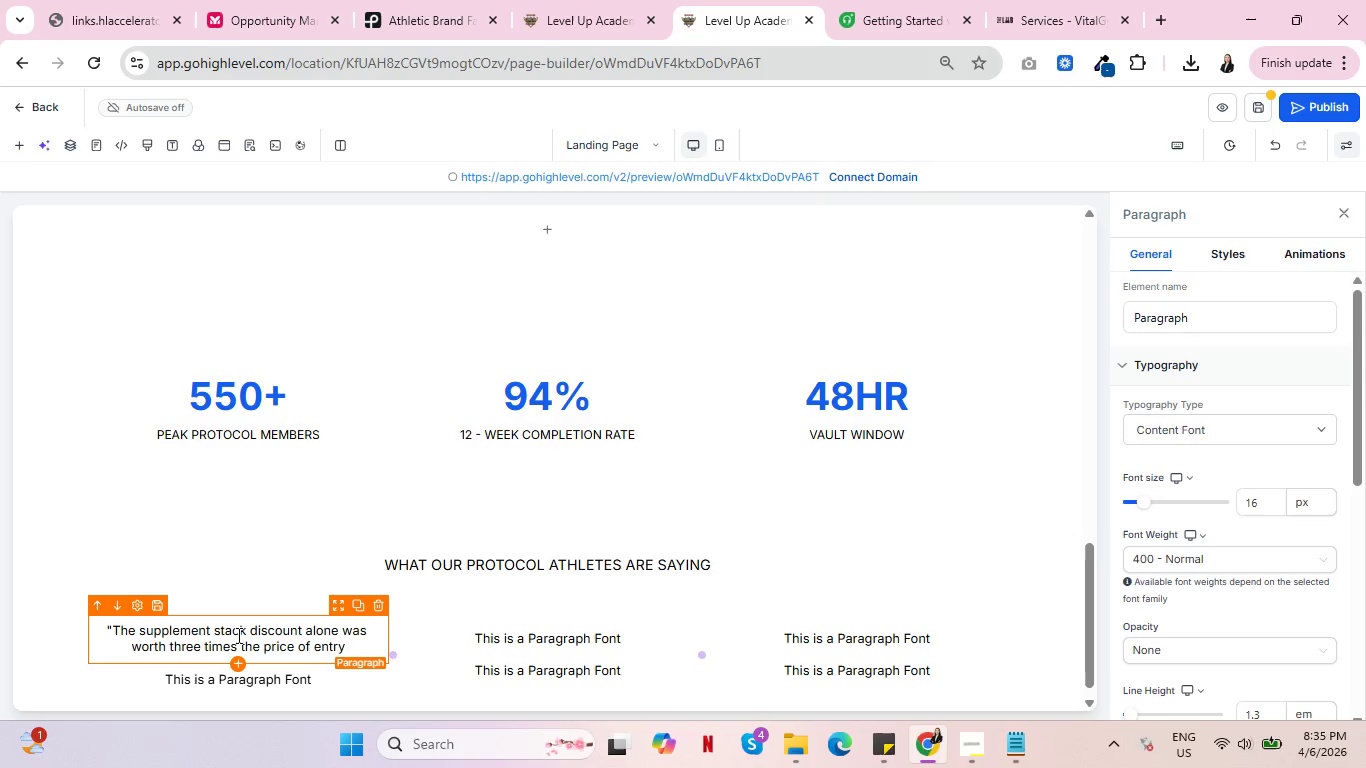 
type(. Stack my creatine for the full 23)
key(Backspace)
key(Backspace)
type(12 weeks and )
 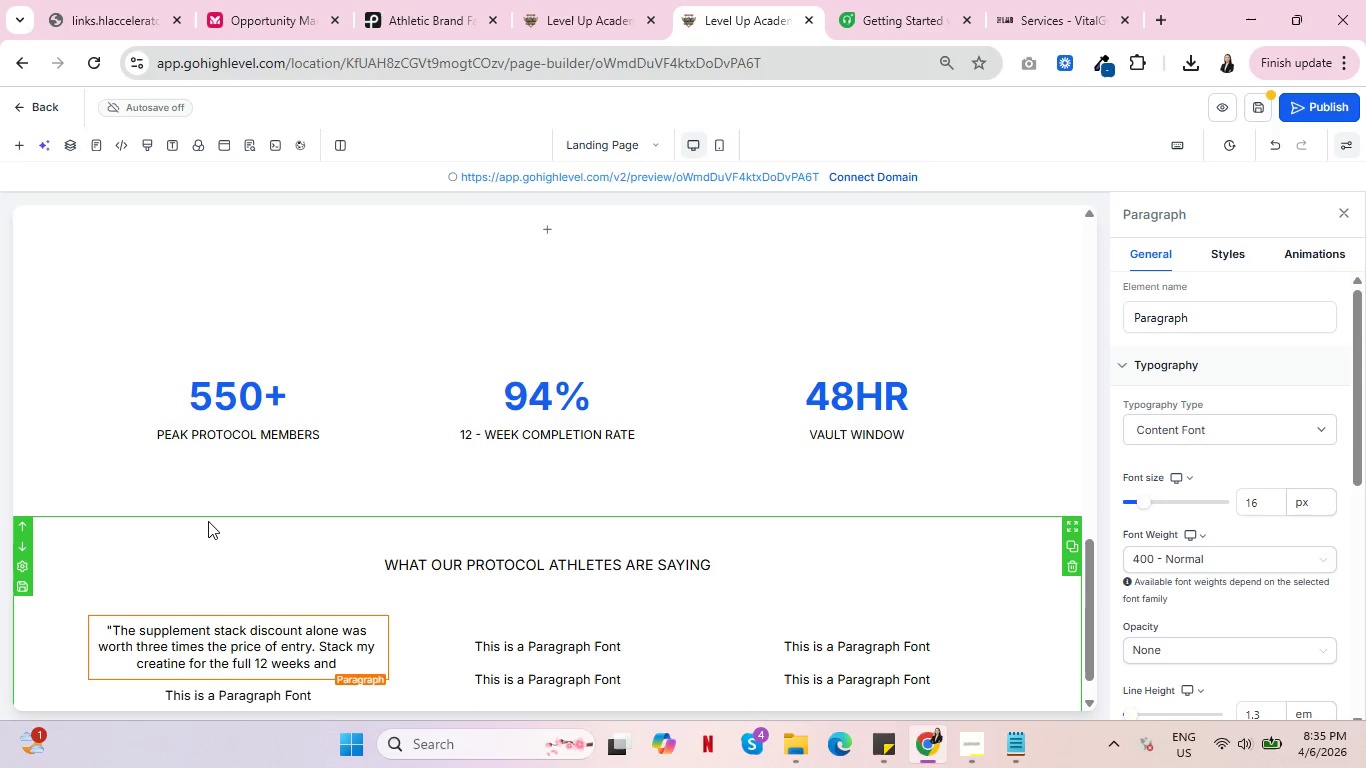 
key(Shift+P)
 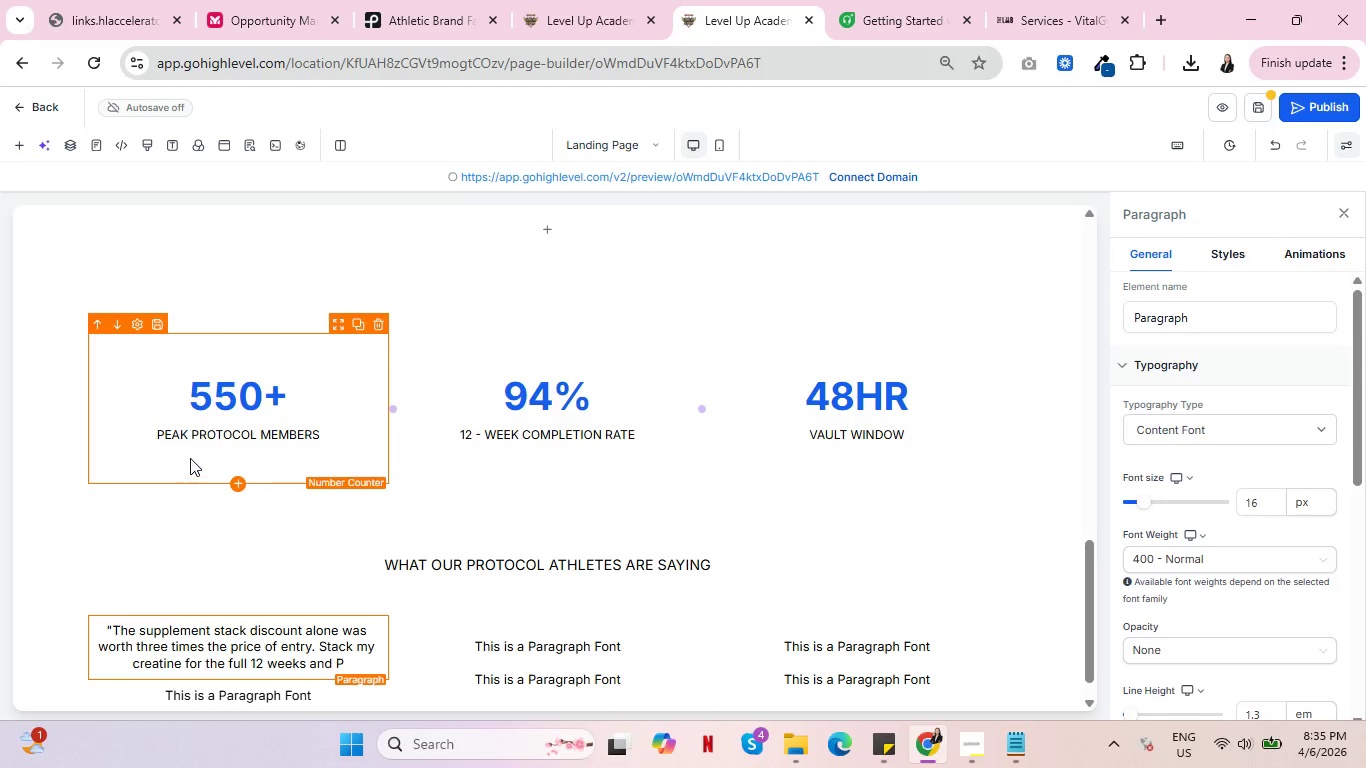 
type(R'd my deadlift by 40 lbs)
 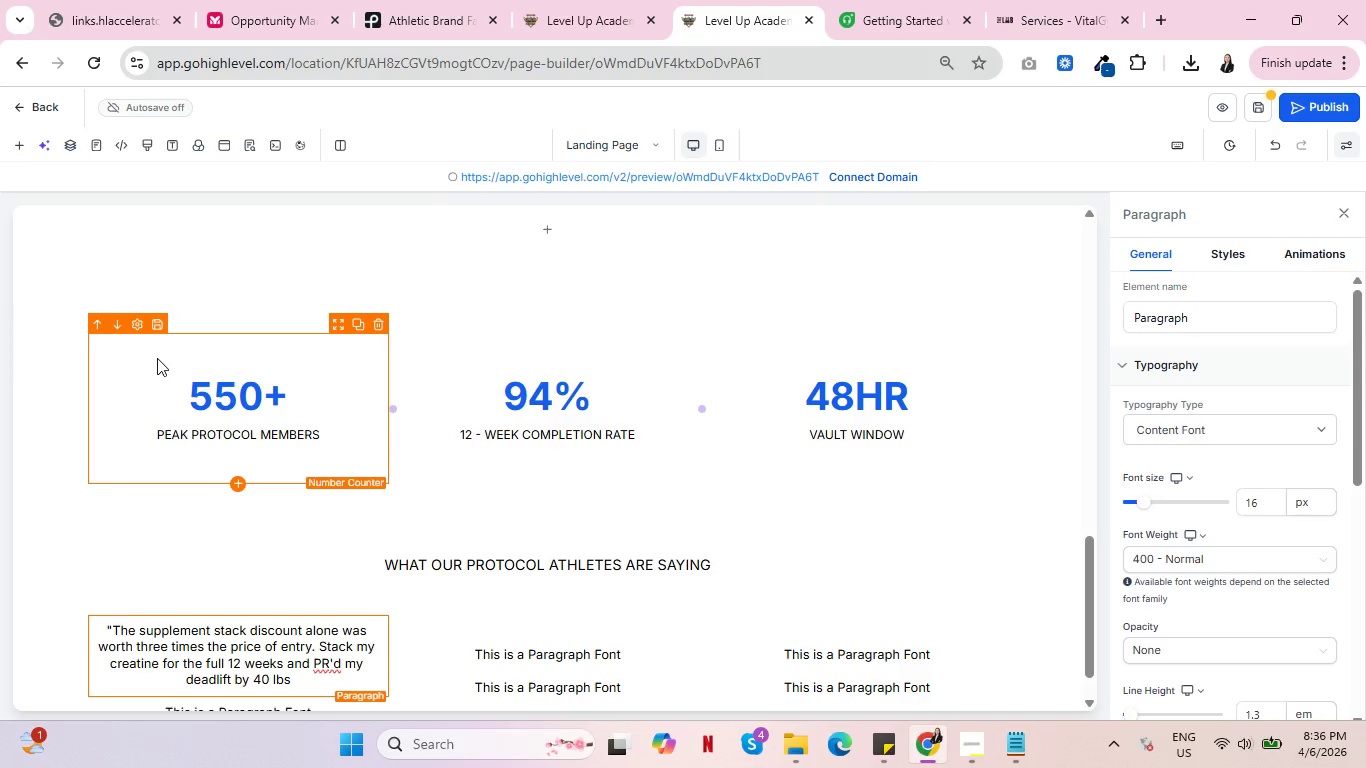 
key(Shift+ShiftRight)
 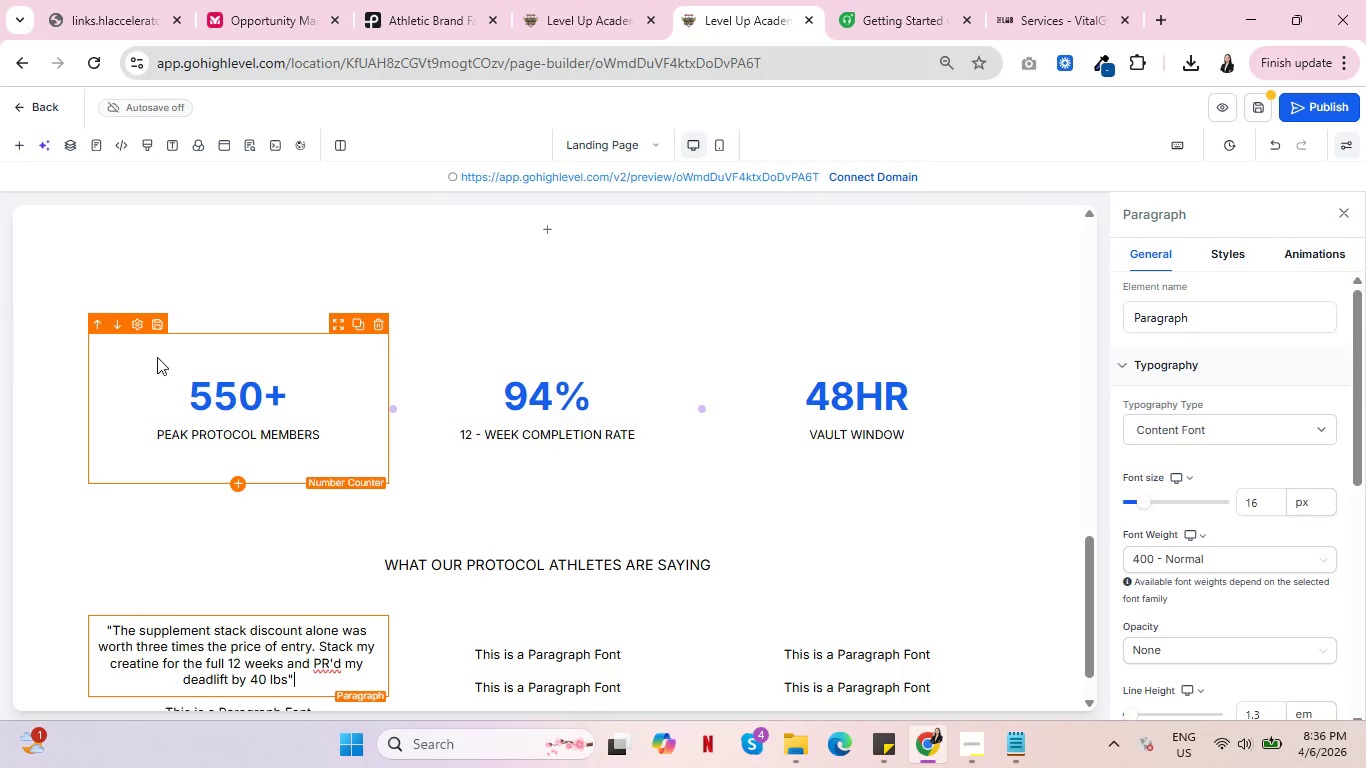 
key(Shift+Quote)
 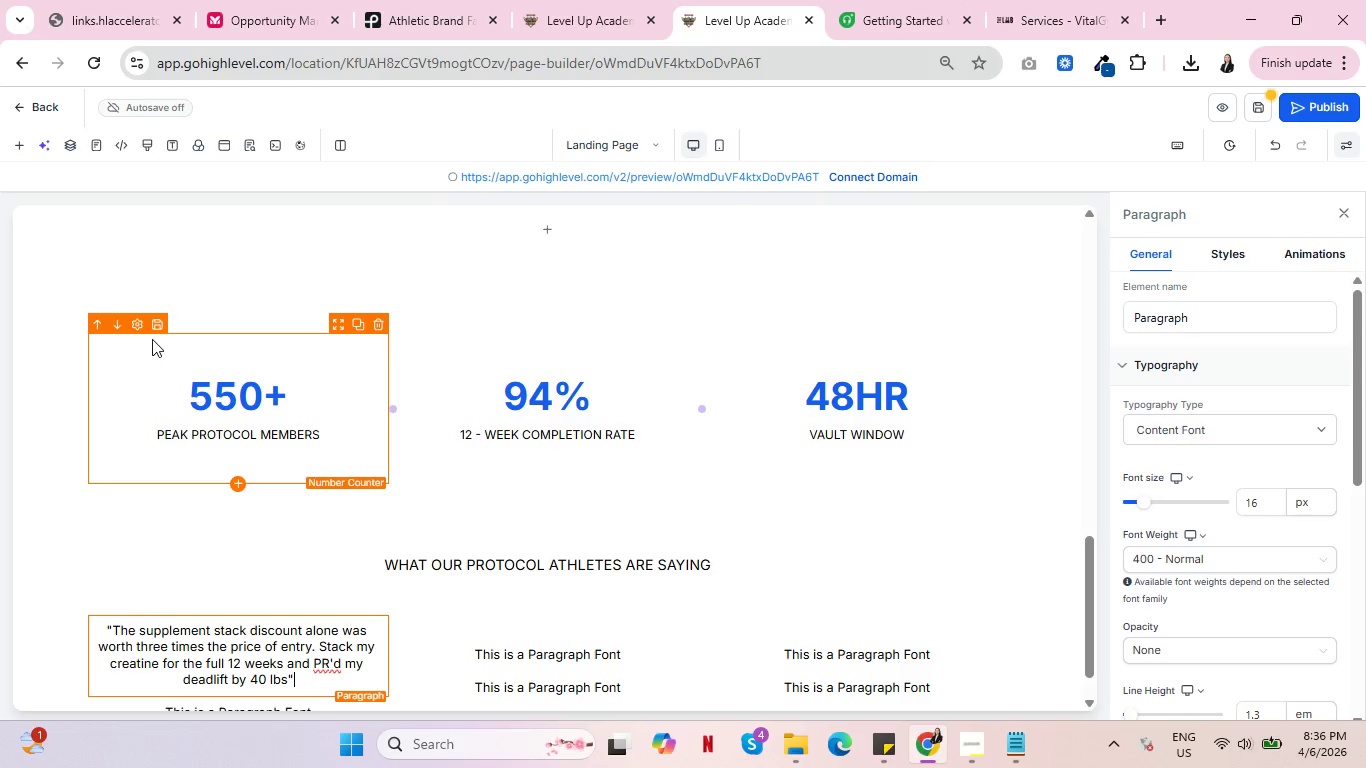 
key(Backspace)
 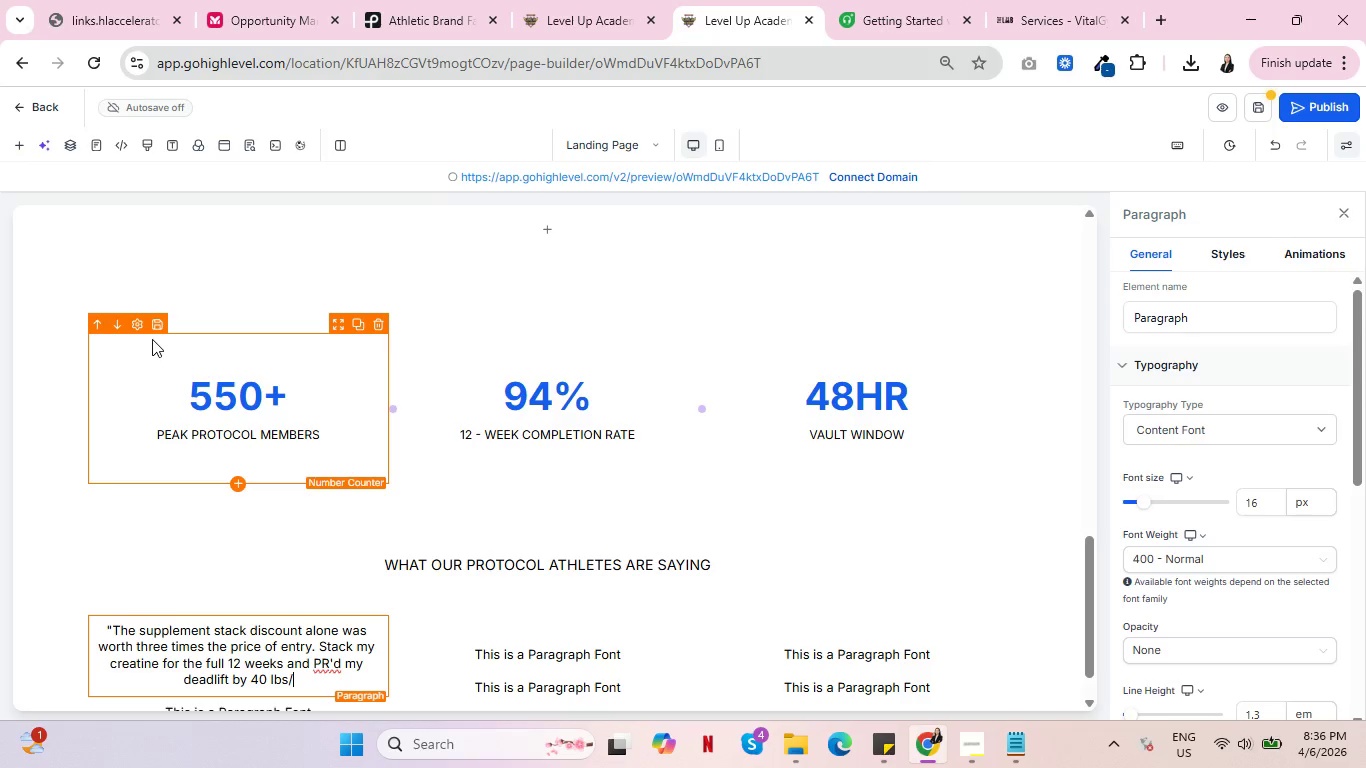 
key(Slash)
 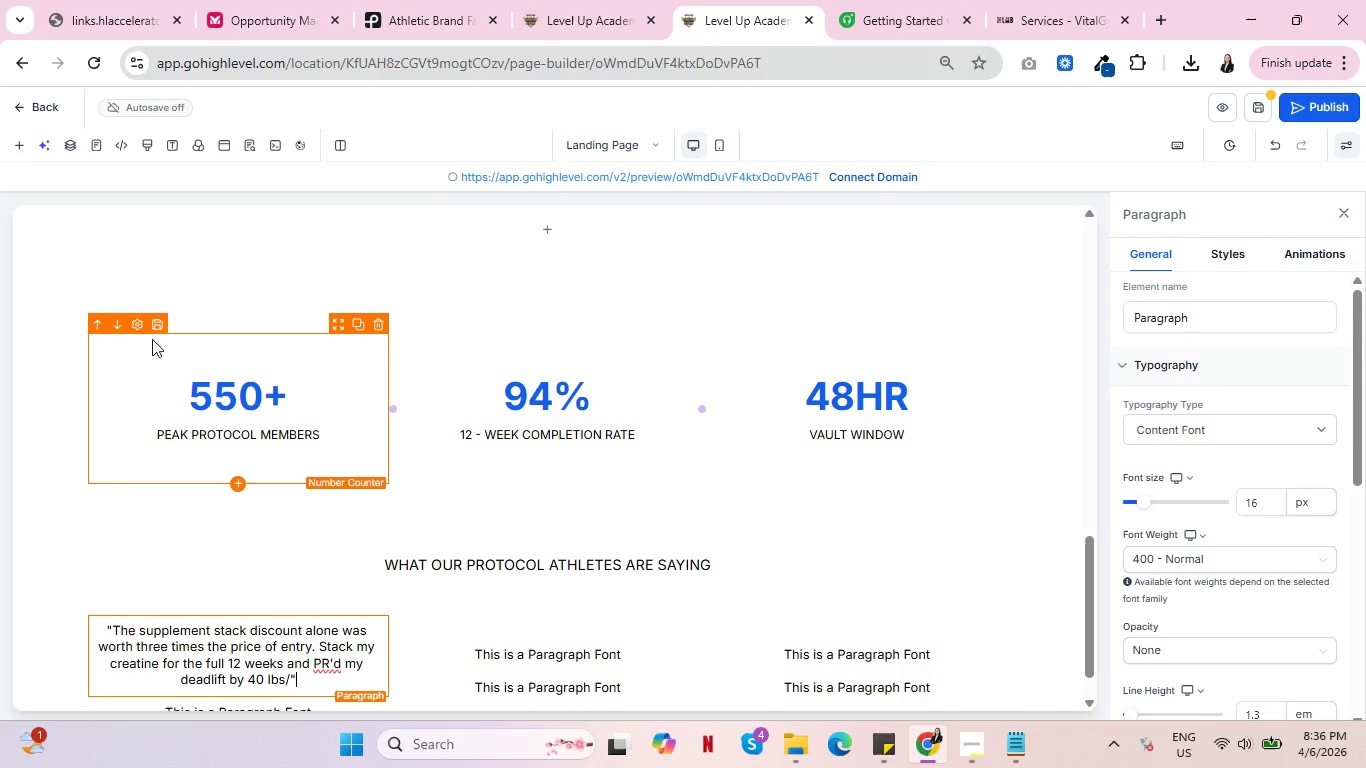 
key(Shift+Quote)
 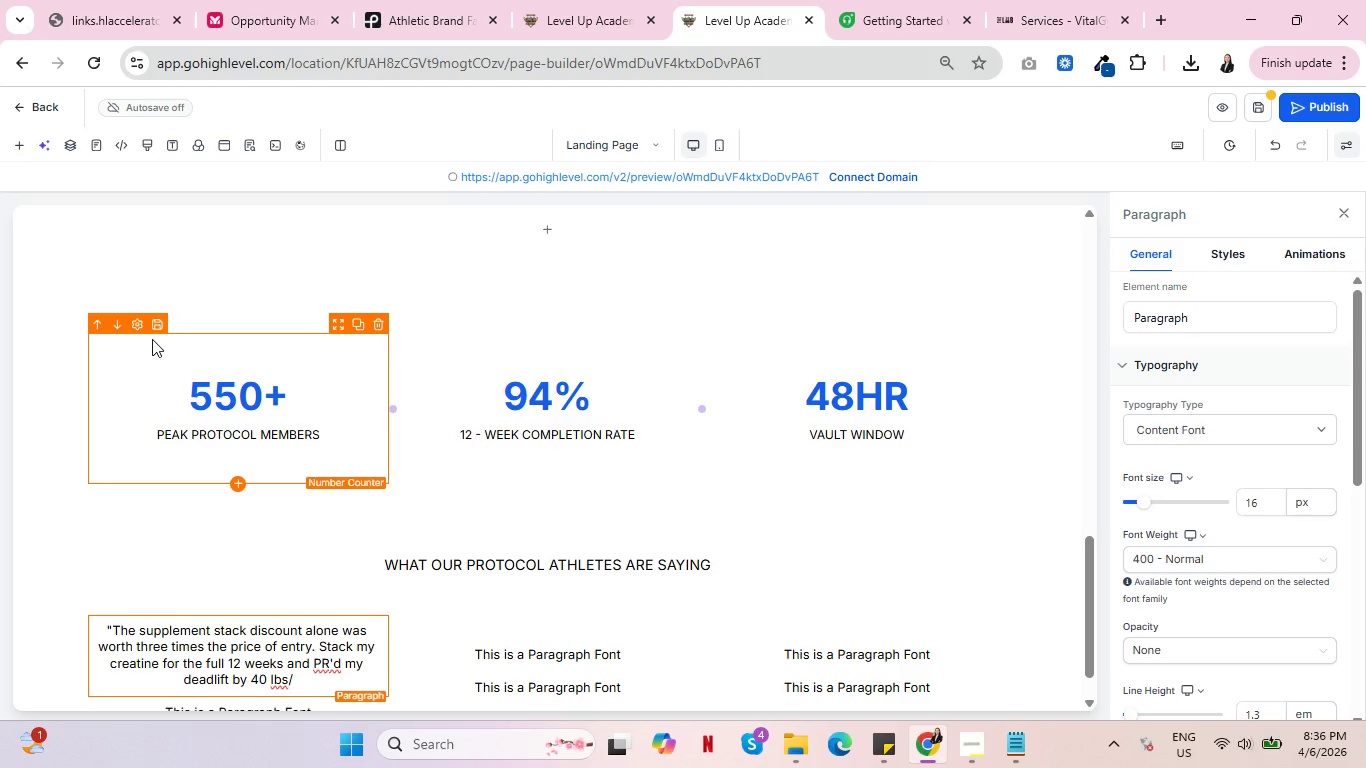 
key(Backspace)
 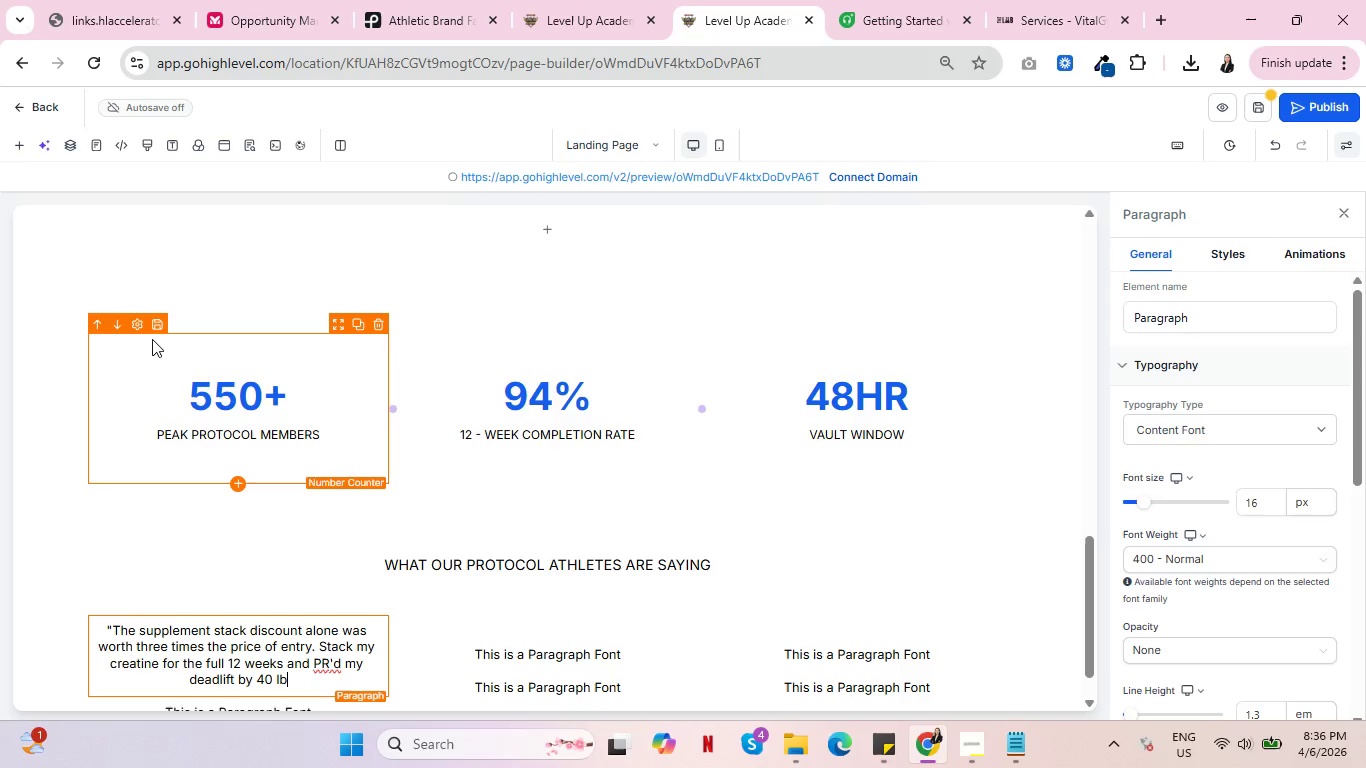 
key(Backspace)
 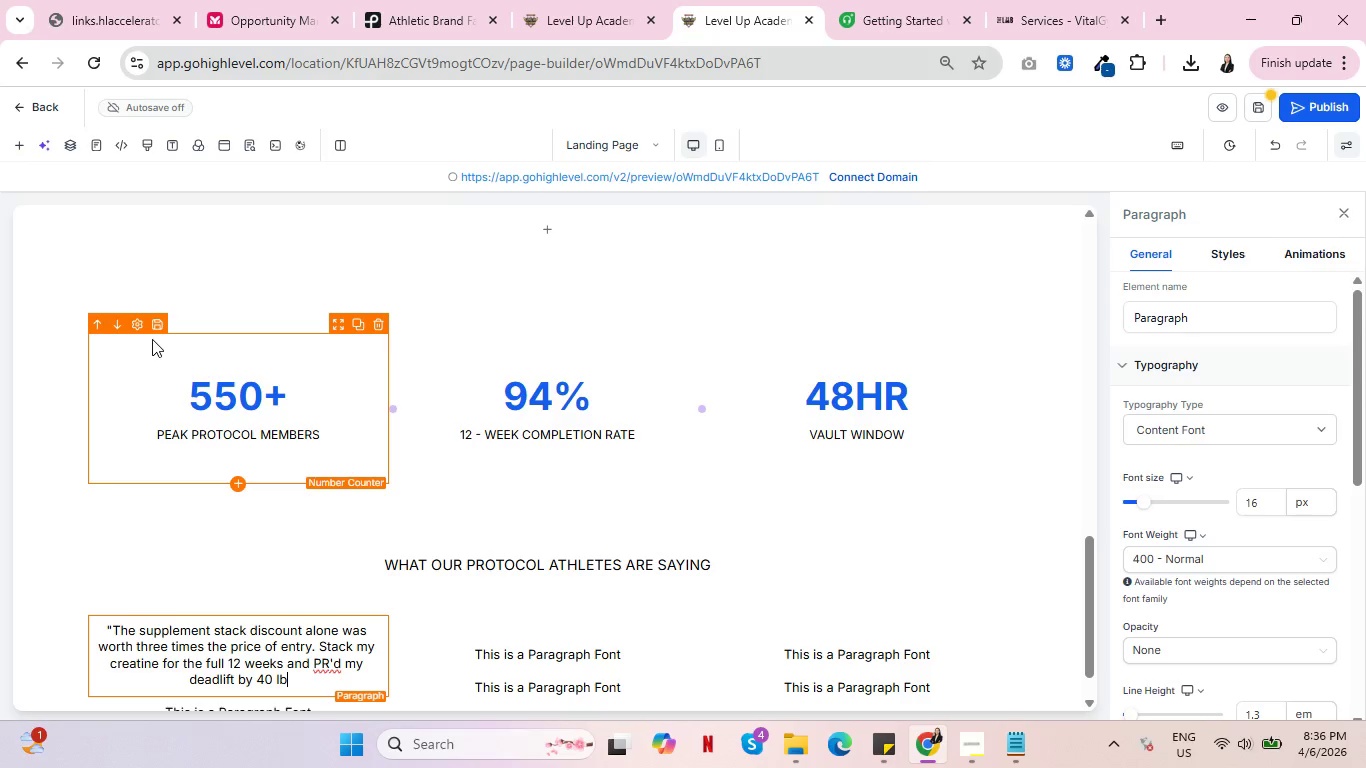 
key(Backspace)
 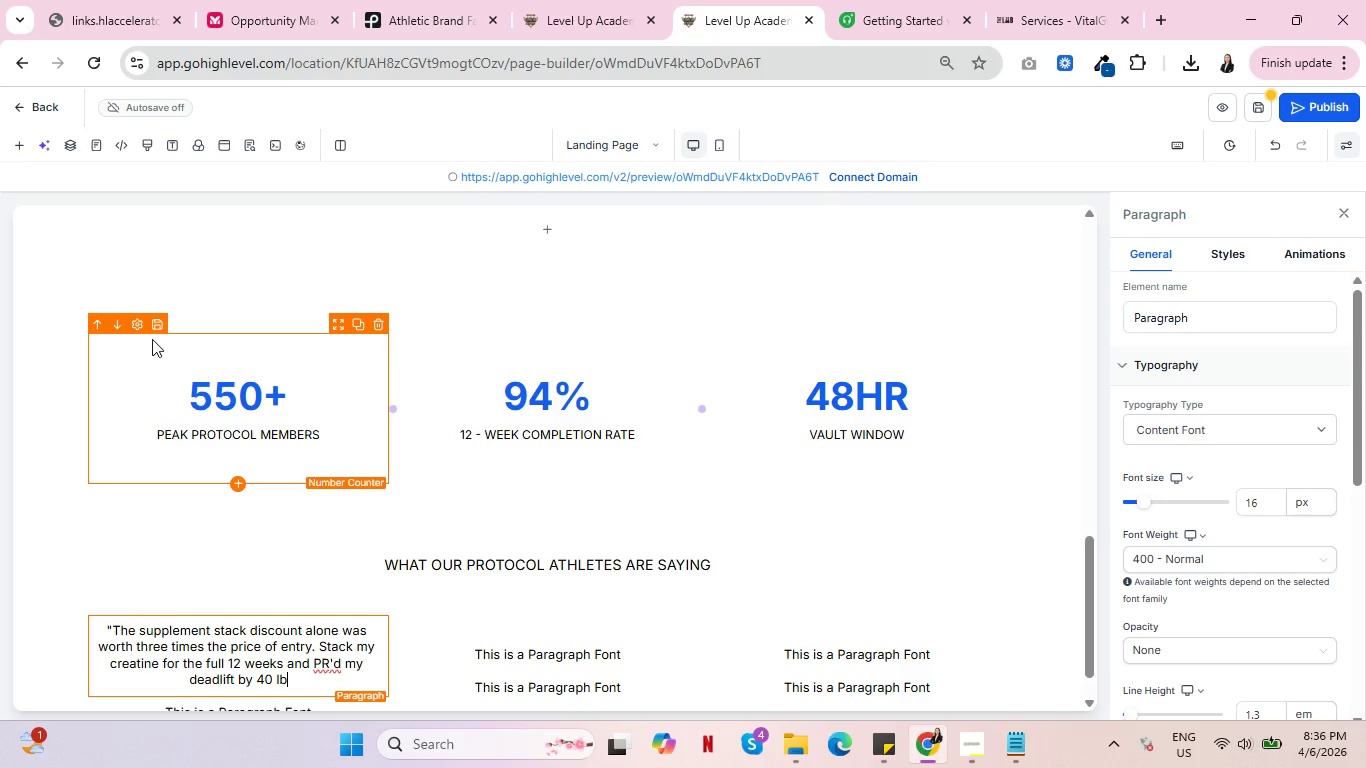 
key(S)
 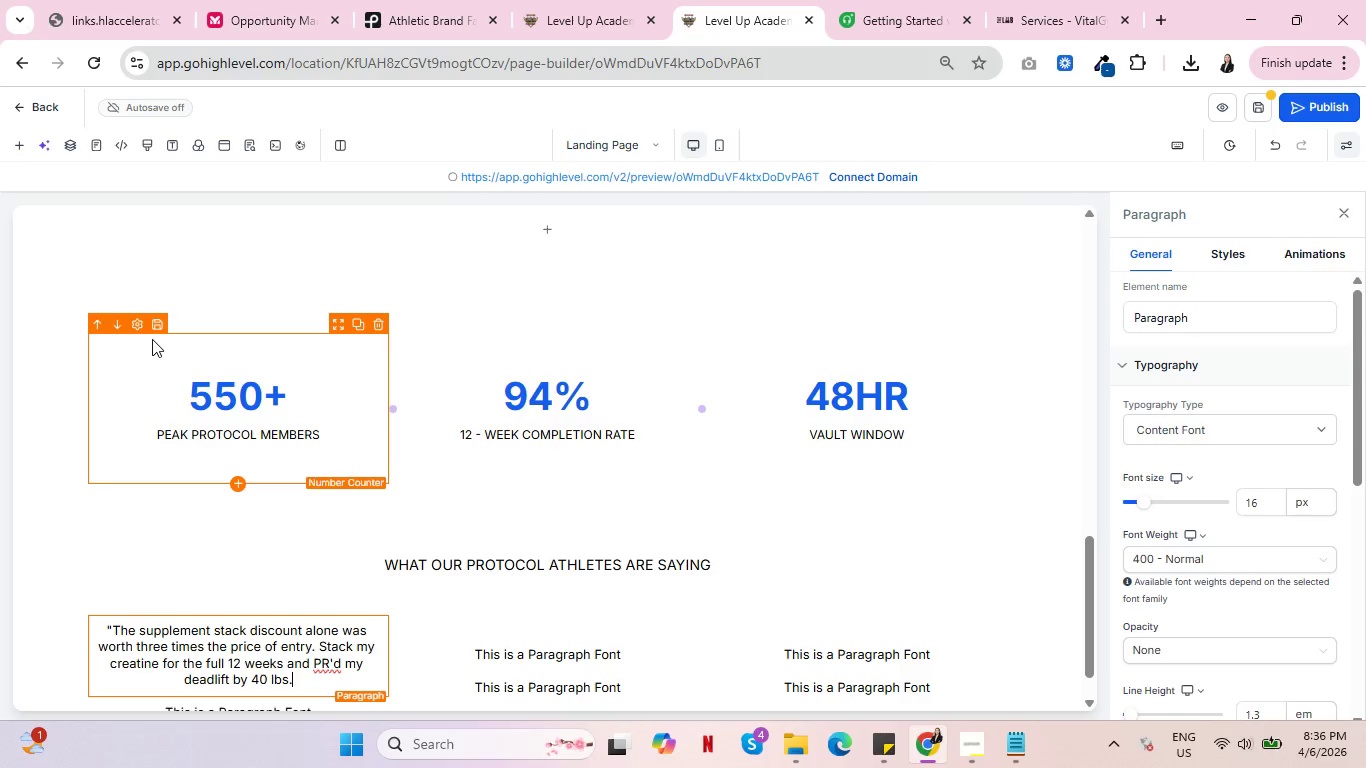 
key(Period)
 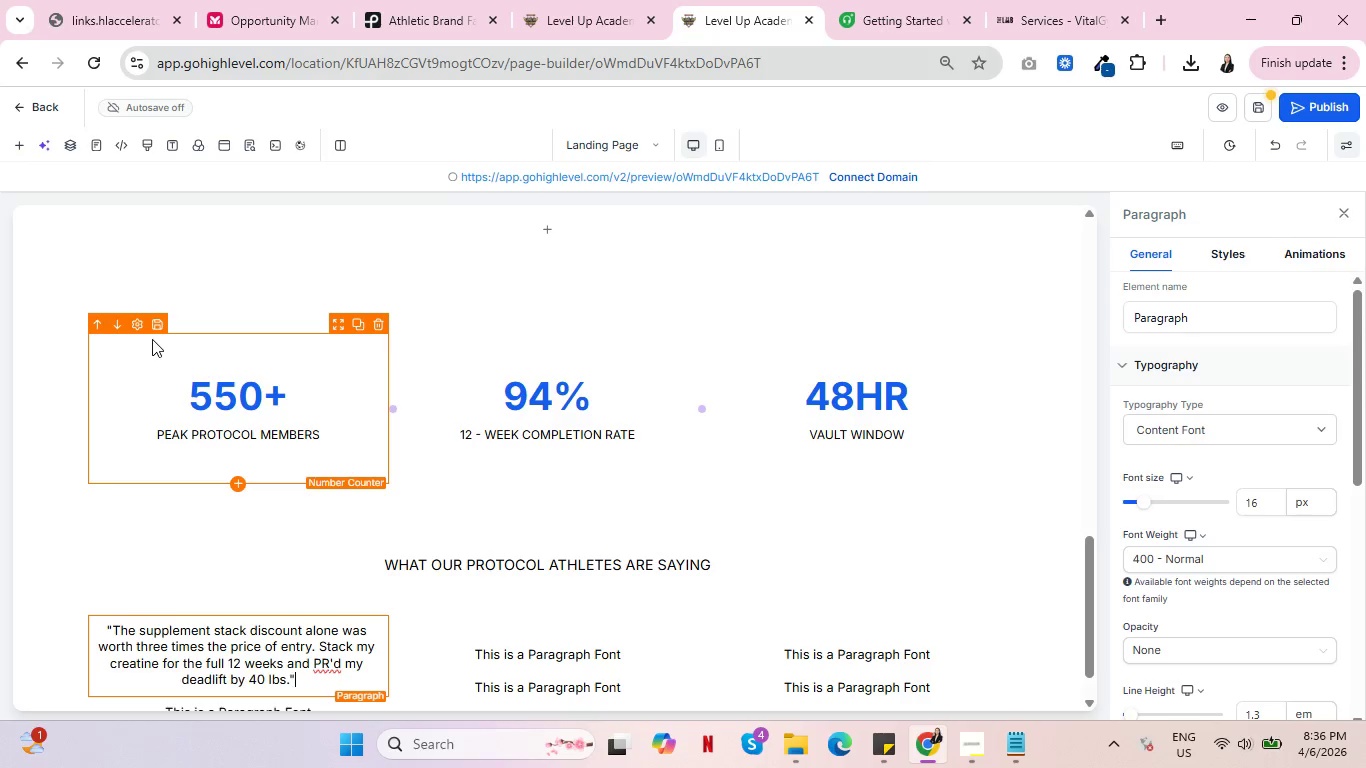 
key(Shift+ShiftRight)
 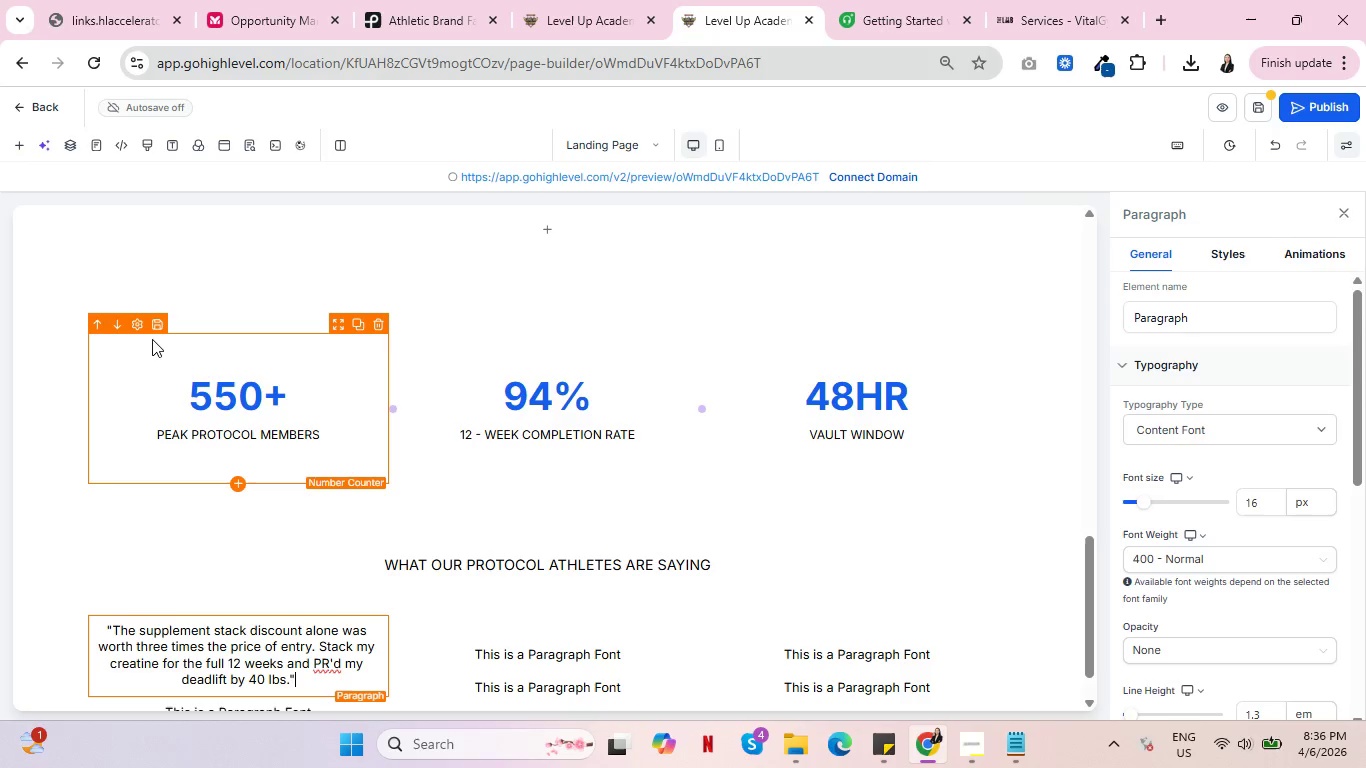 
key(Shift+Quote)
 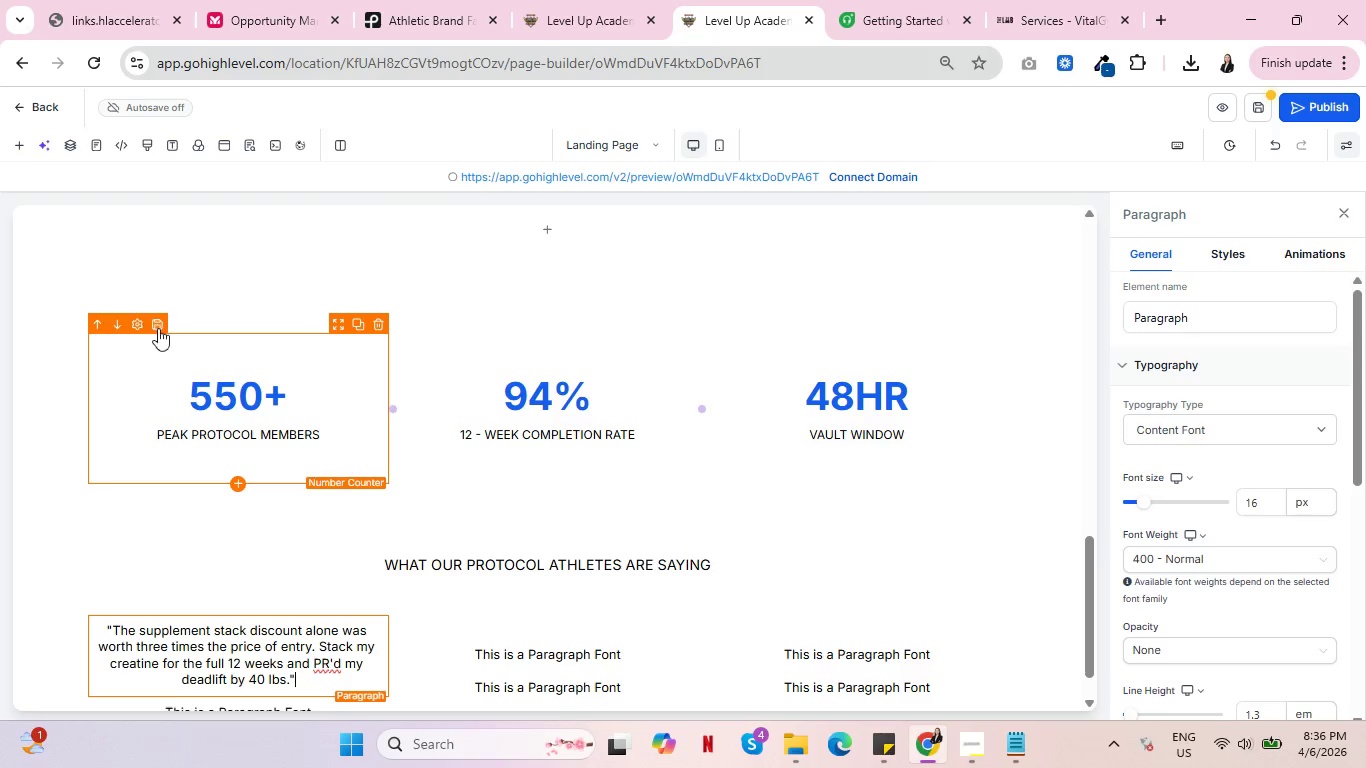 
scroll: coordinate [368, 384], scroll_direction: down, amount: 5.0
 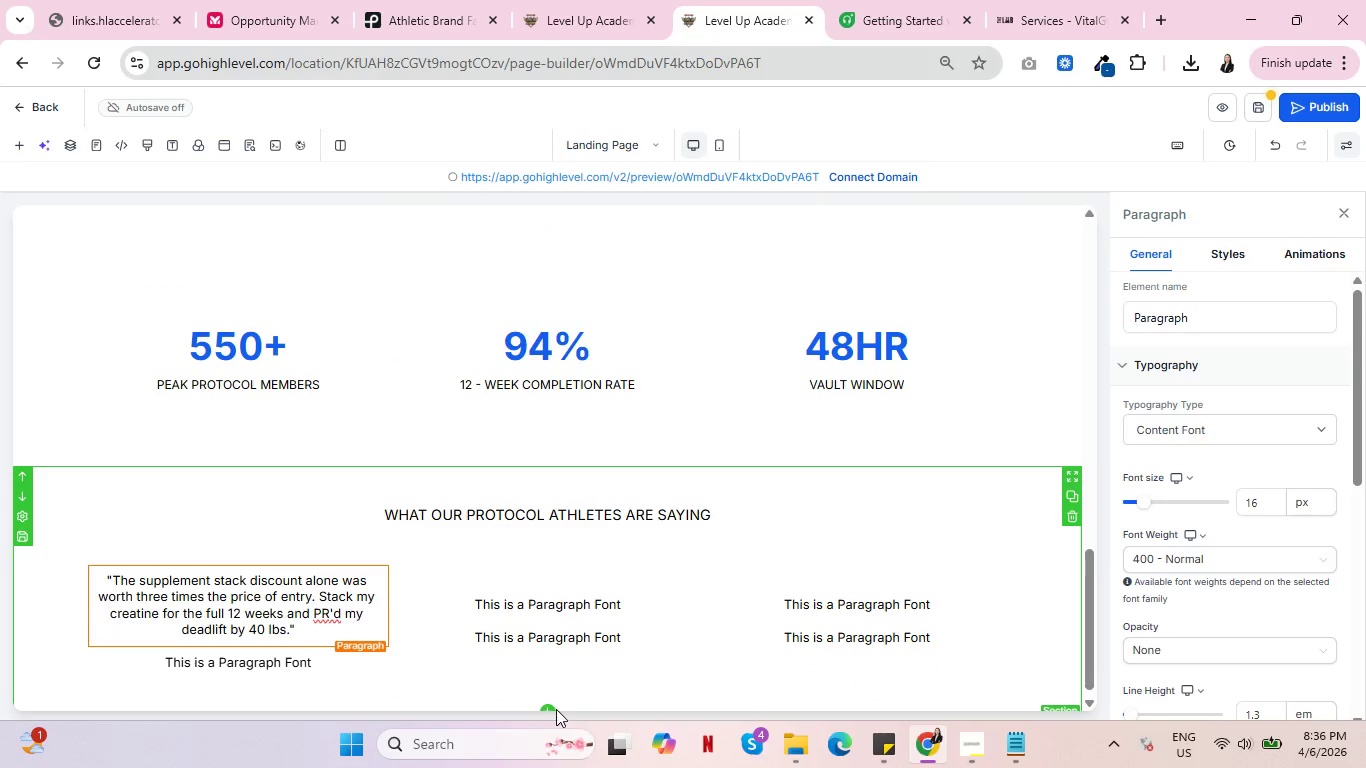 
left_click([549, 708])
 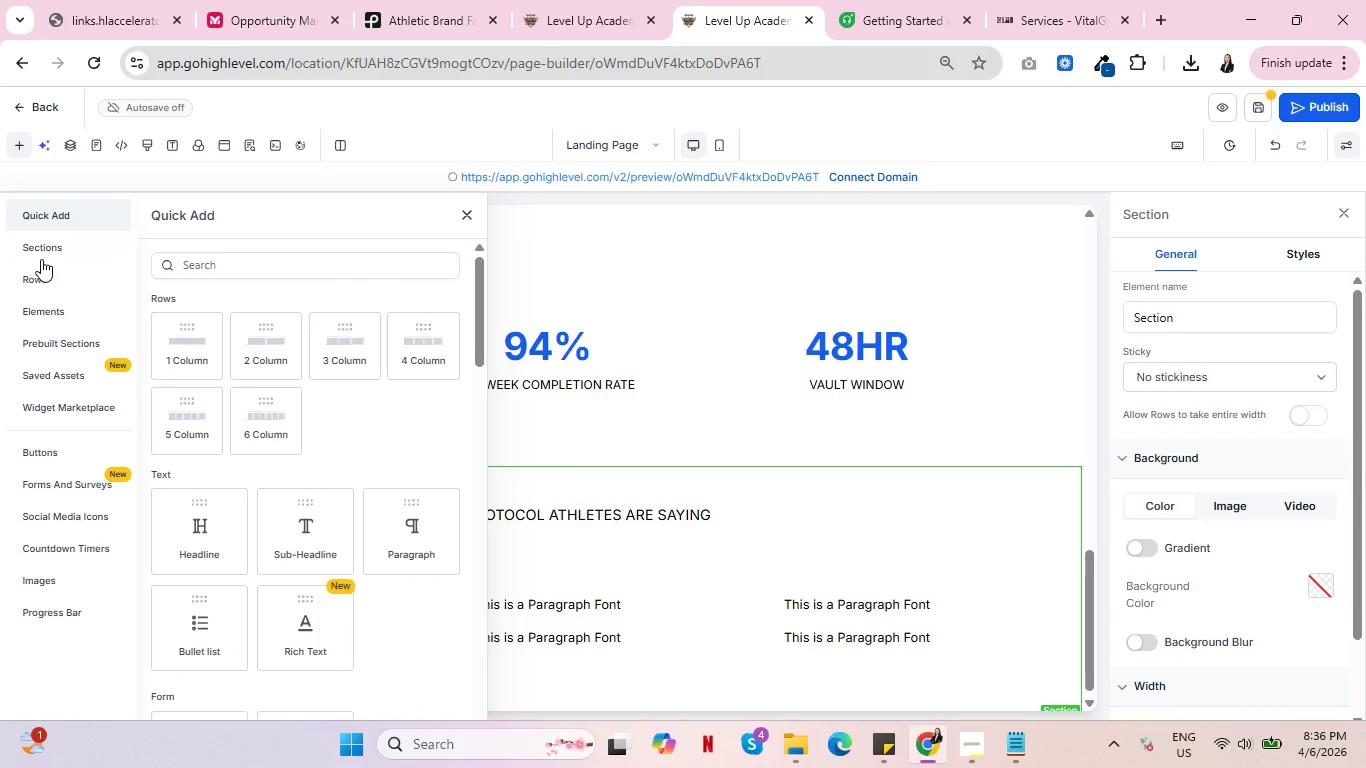 
left_click([197, 367])
 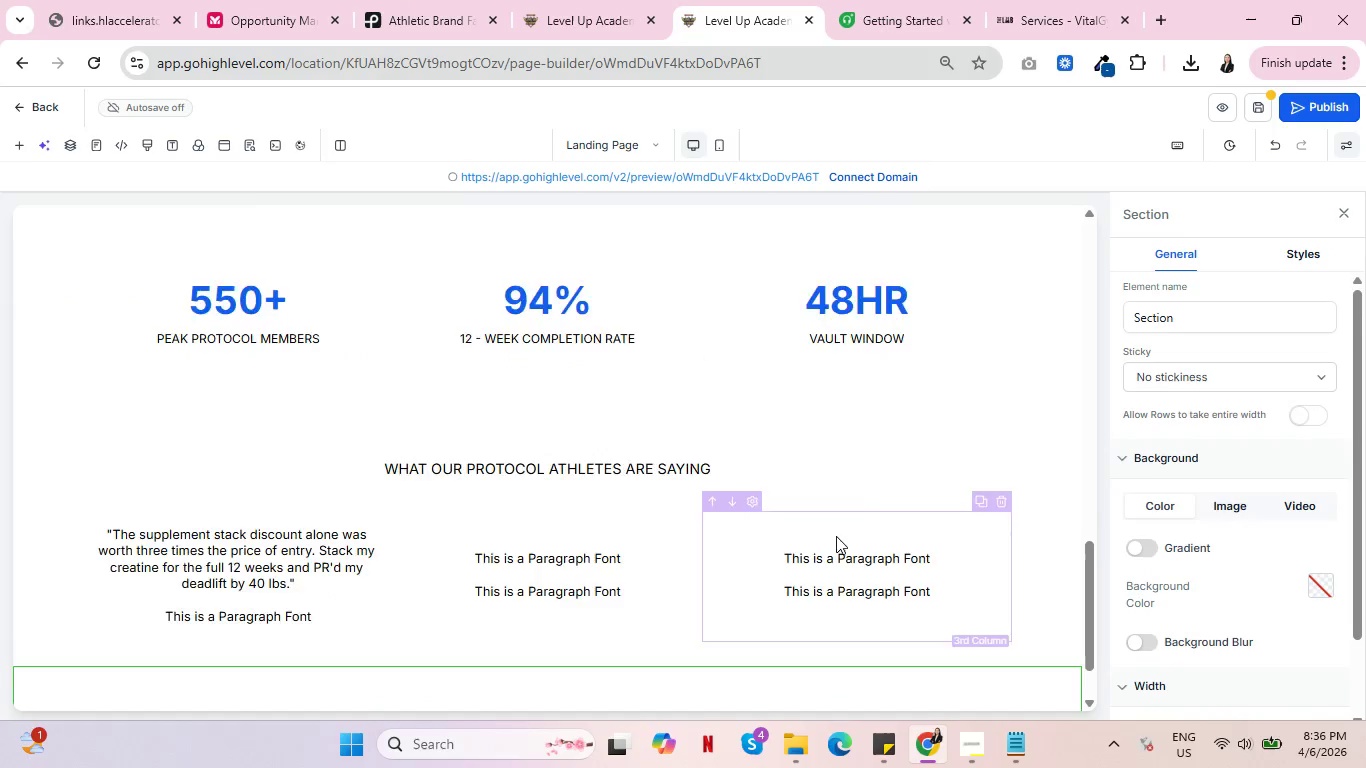 
scroll: coordinate [833, 535], scroll_direction: down, amount: 6.0
 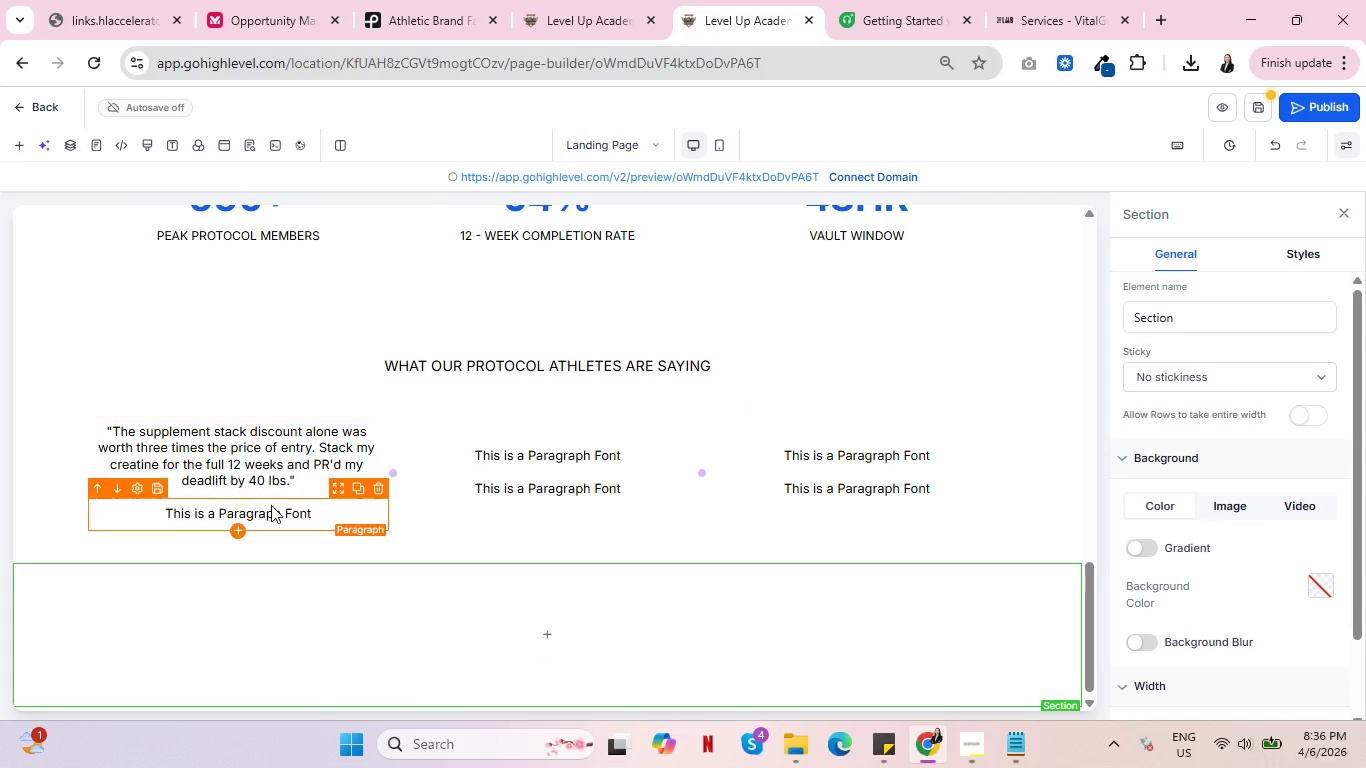 
double_click([272, 515])
 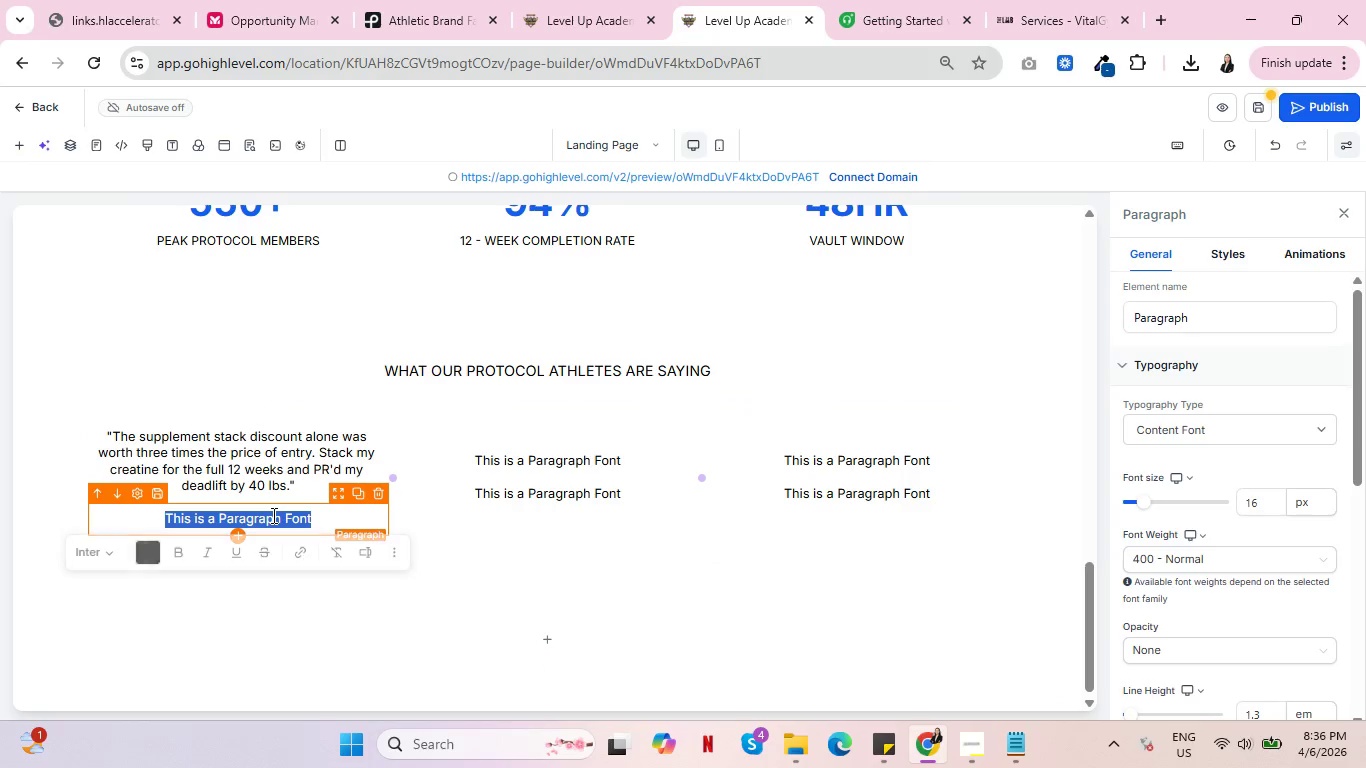 
triple_click([272, 515])
 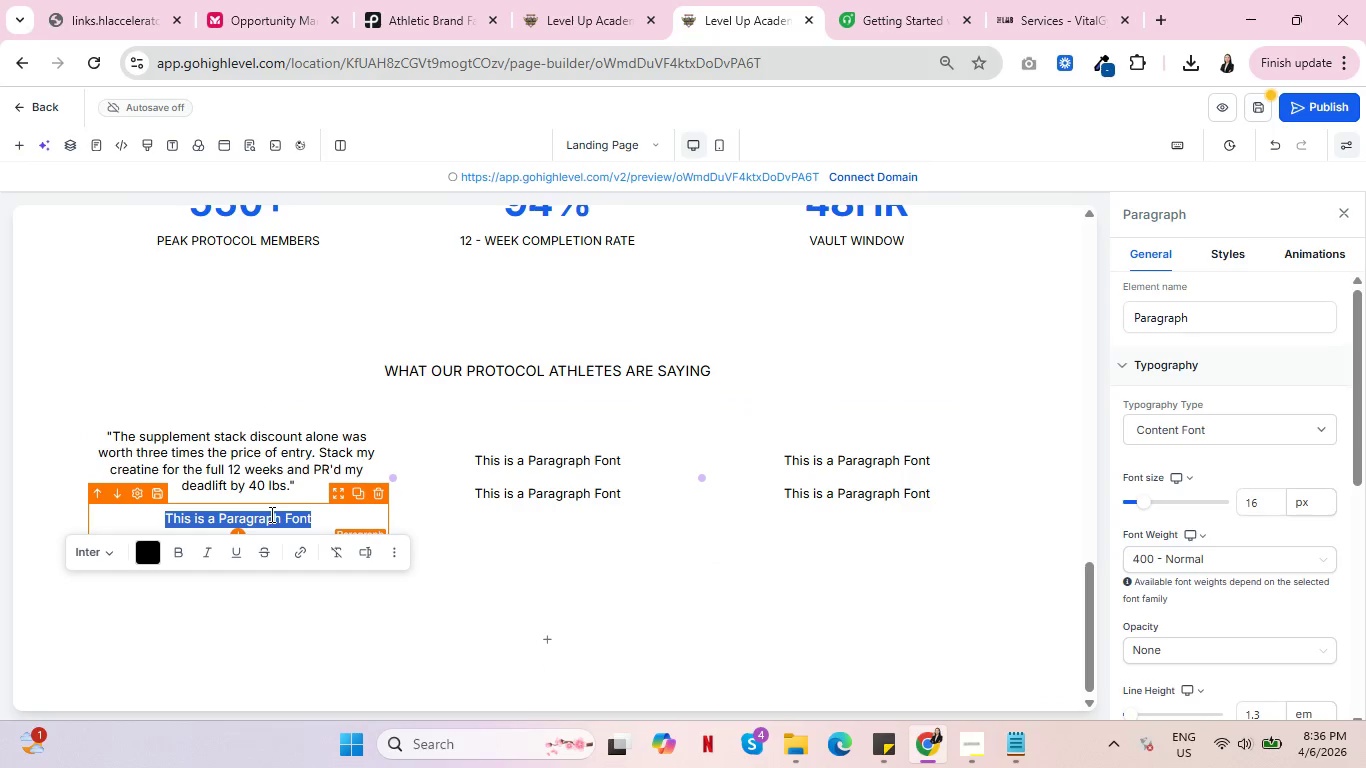 
key(Minus)
 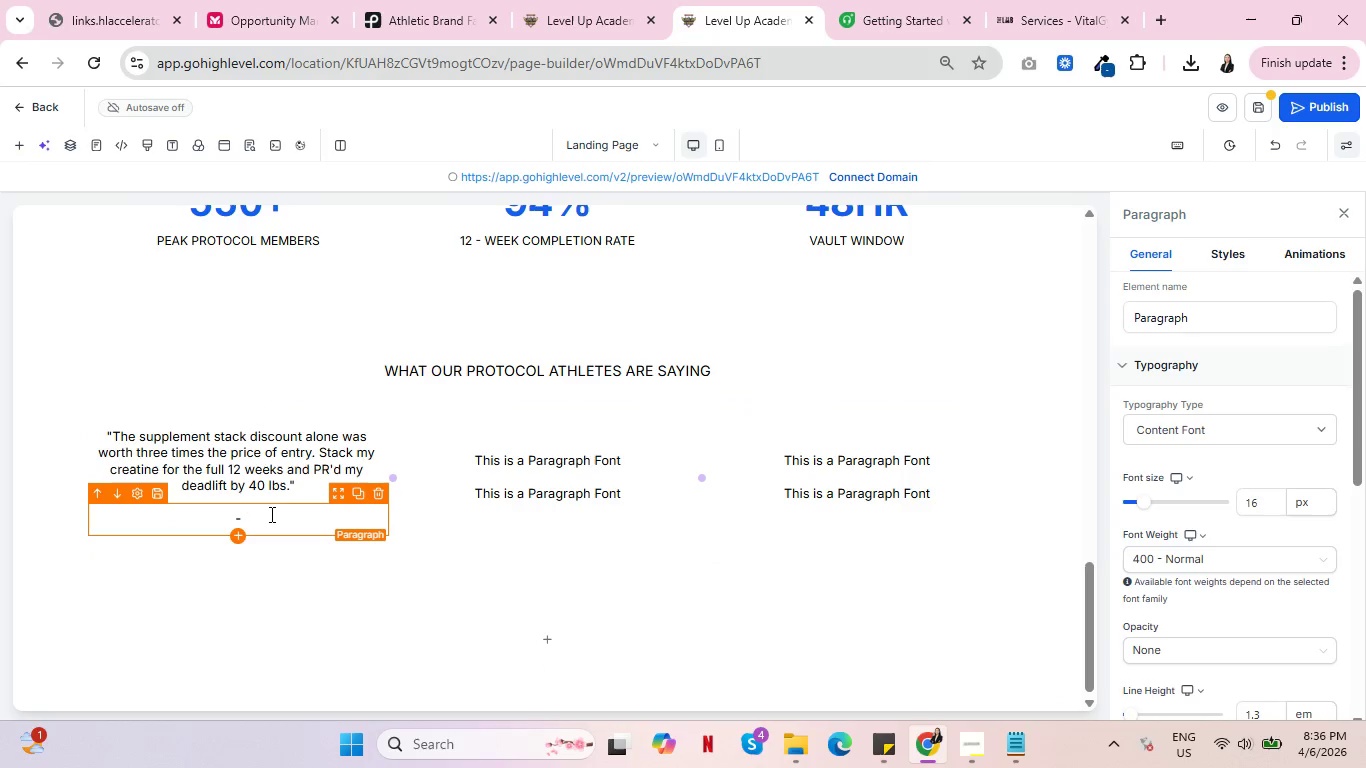 
key(Space)
 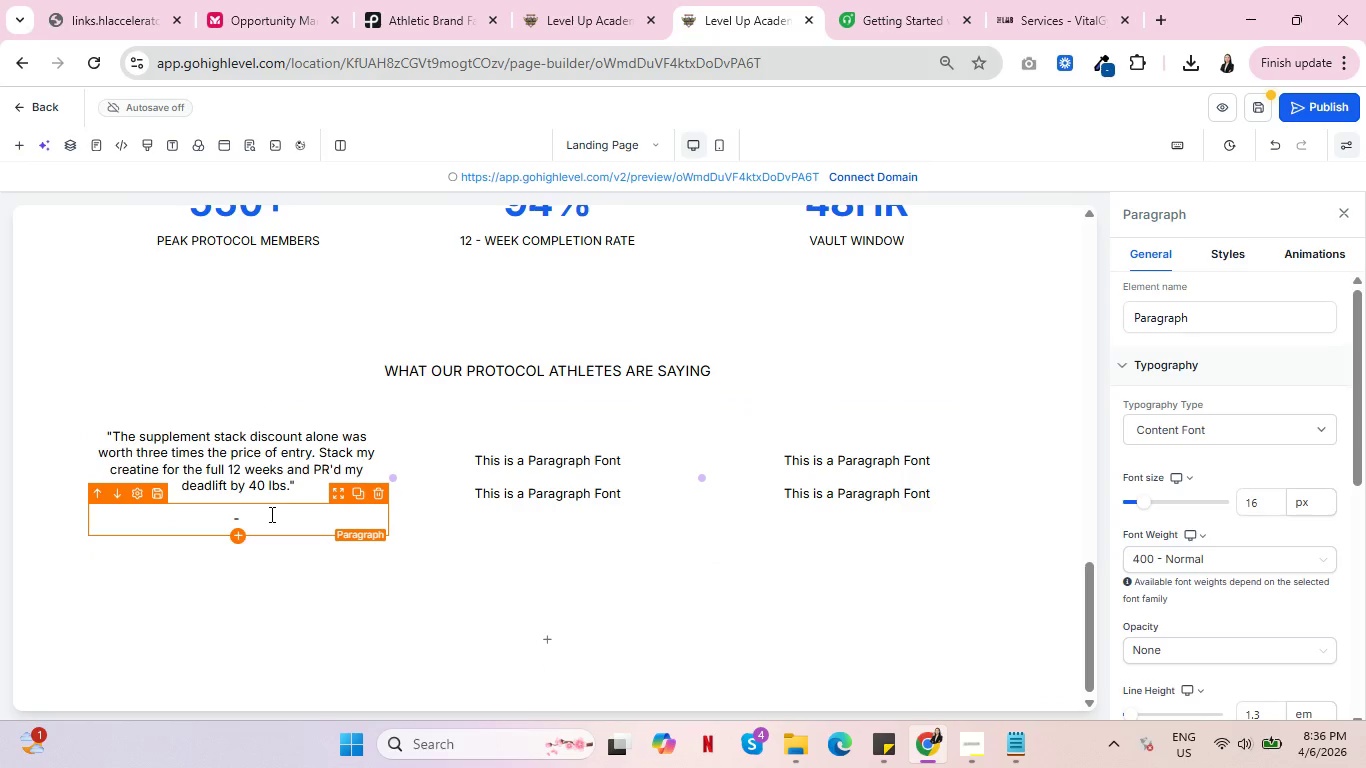 
type(Marcus T. ,)
 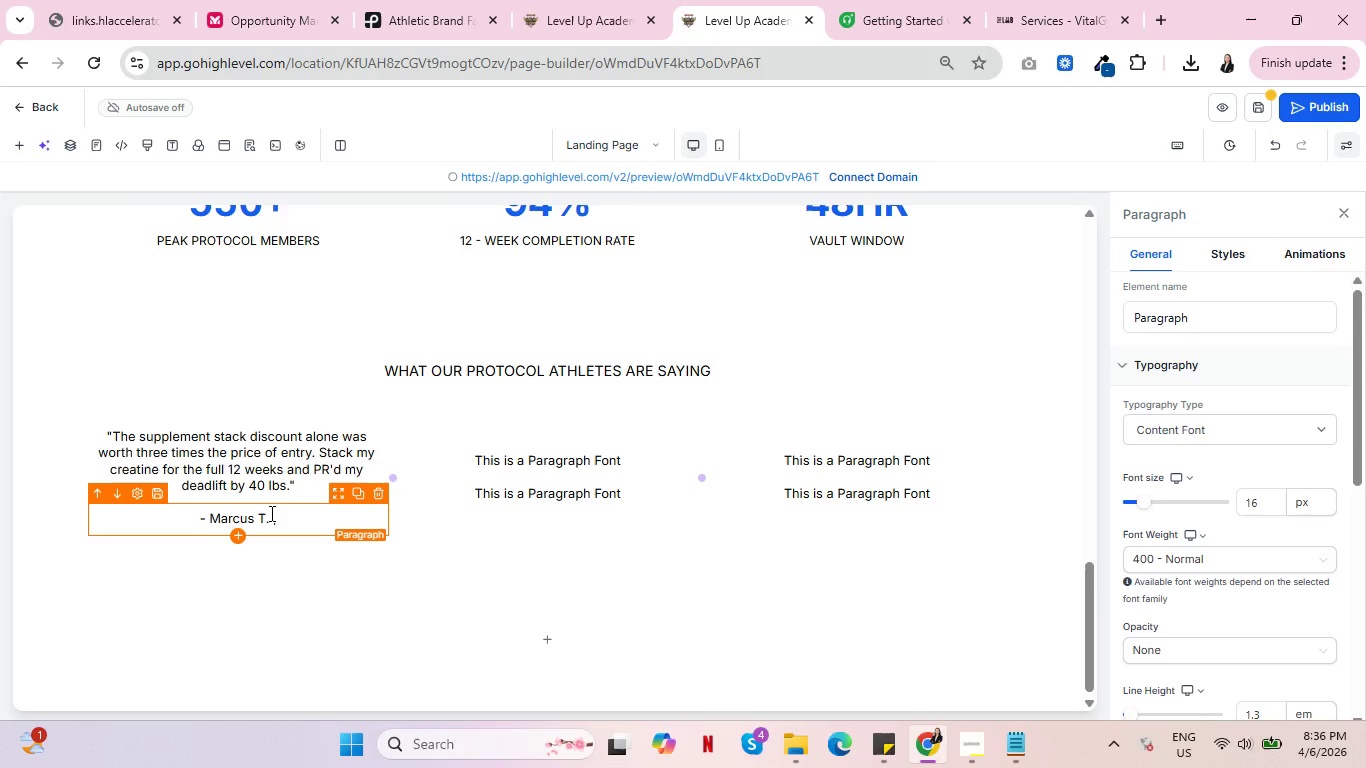 
wait(9.5)
 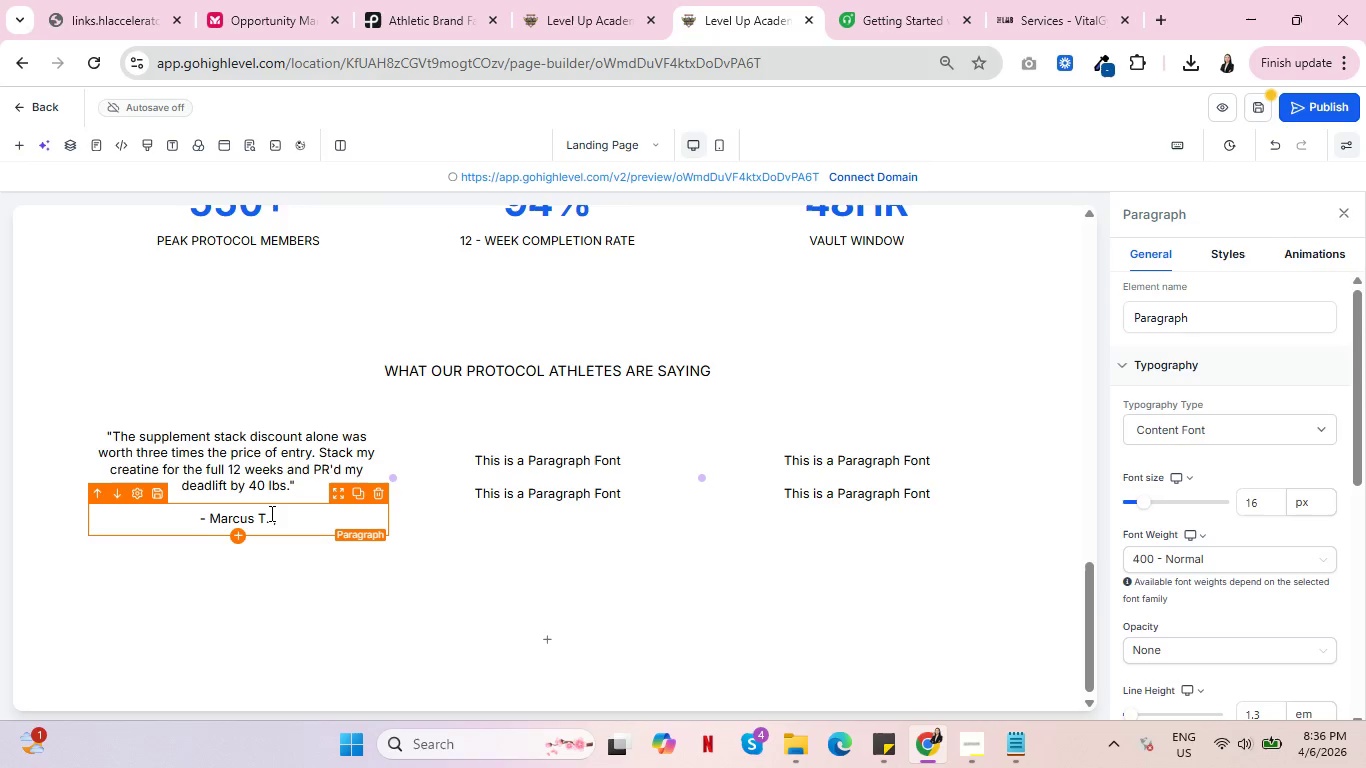 
key(Backspace)
 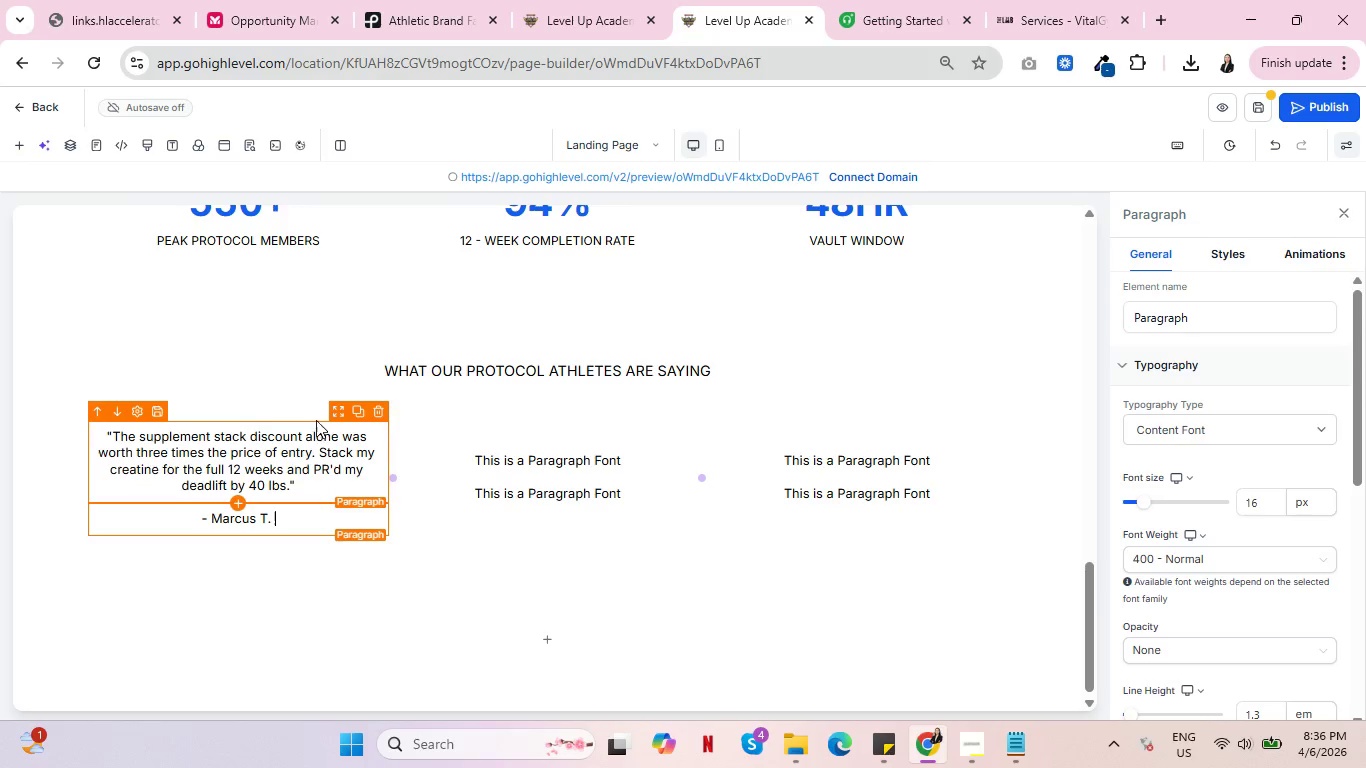 
key(Shift+Enter)
 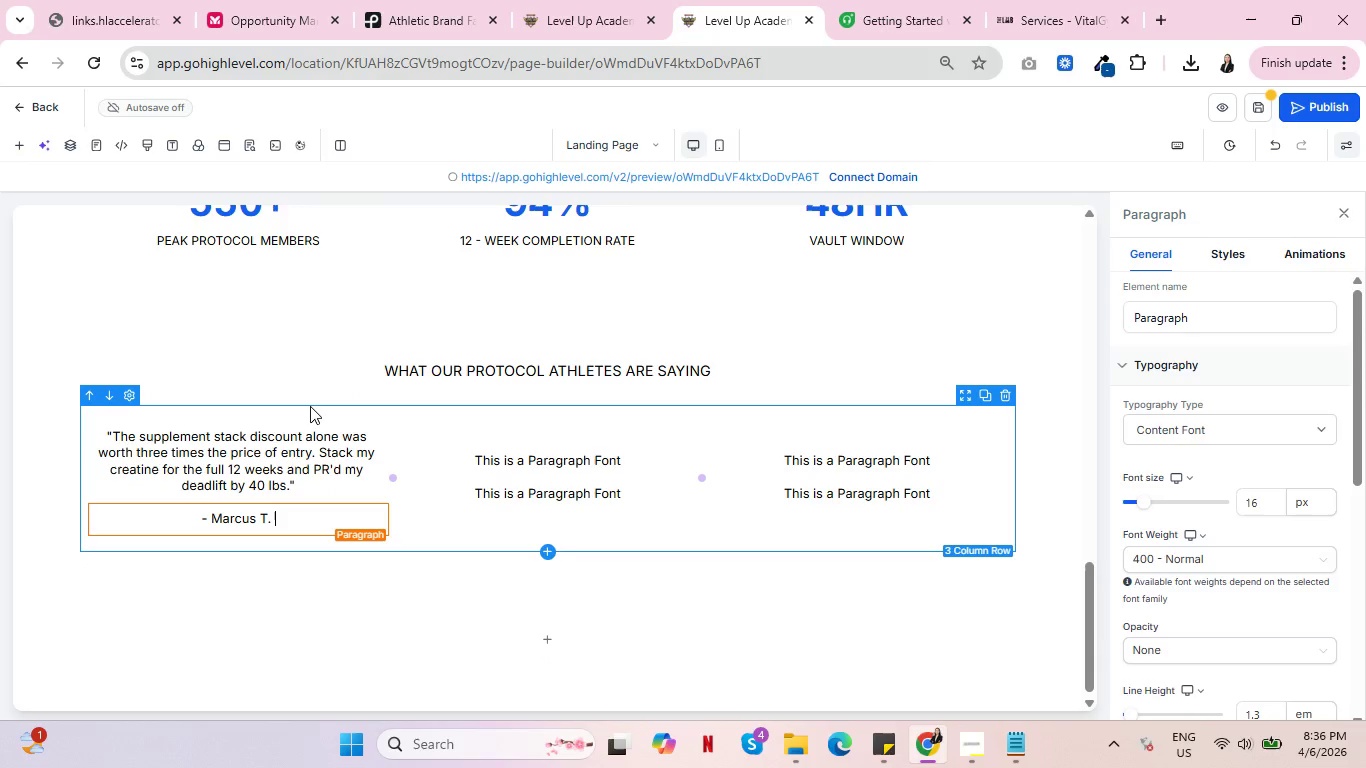 
key(Backspace)
 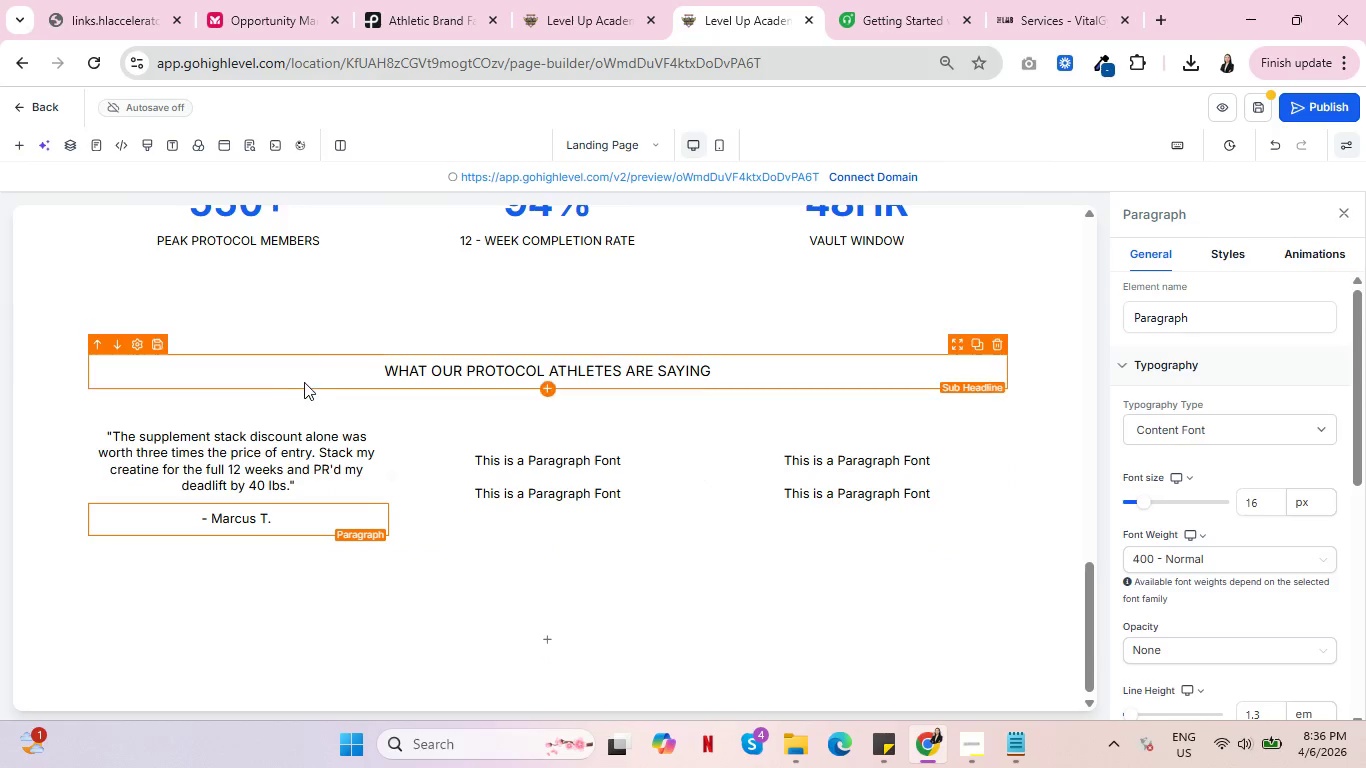 
key(Shift+Quote)
 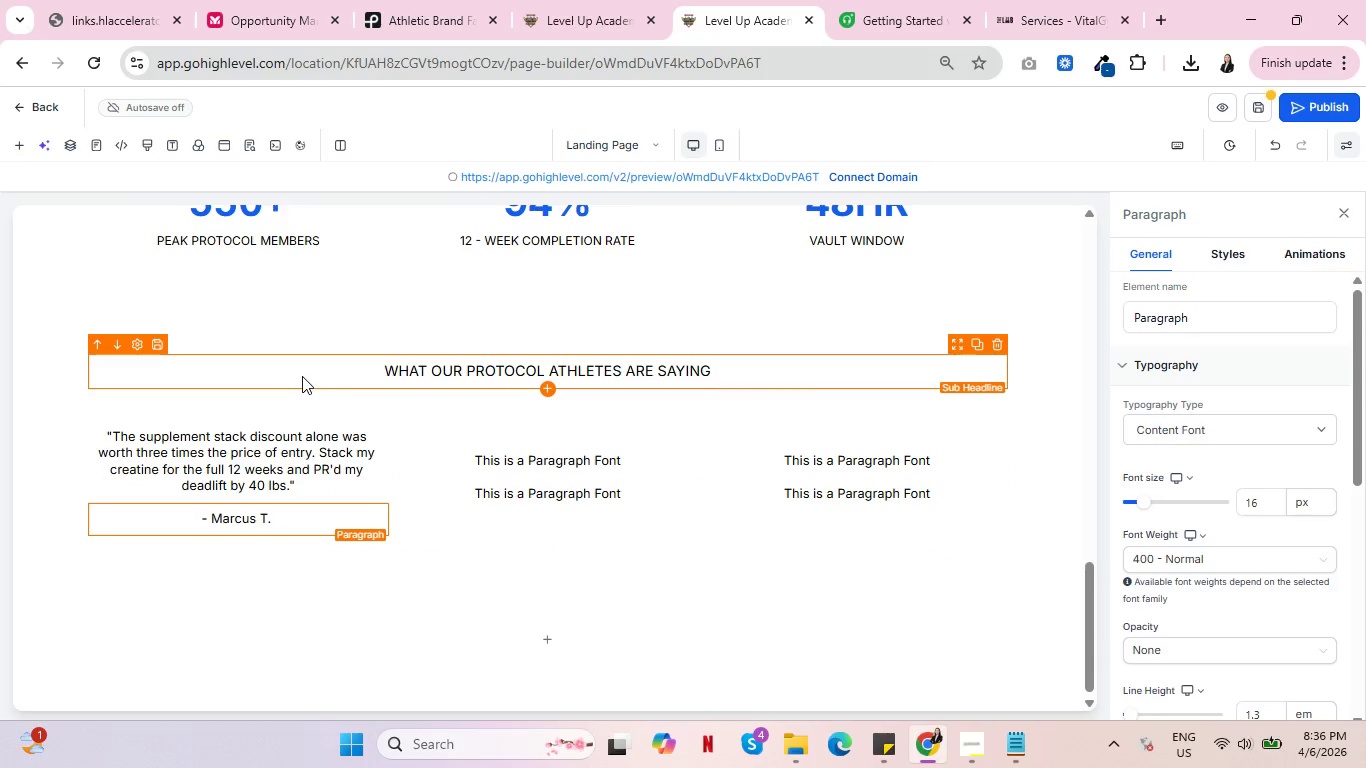 
key(Backspace)
 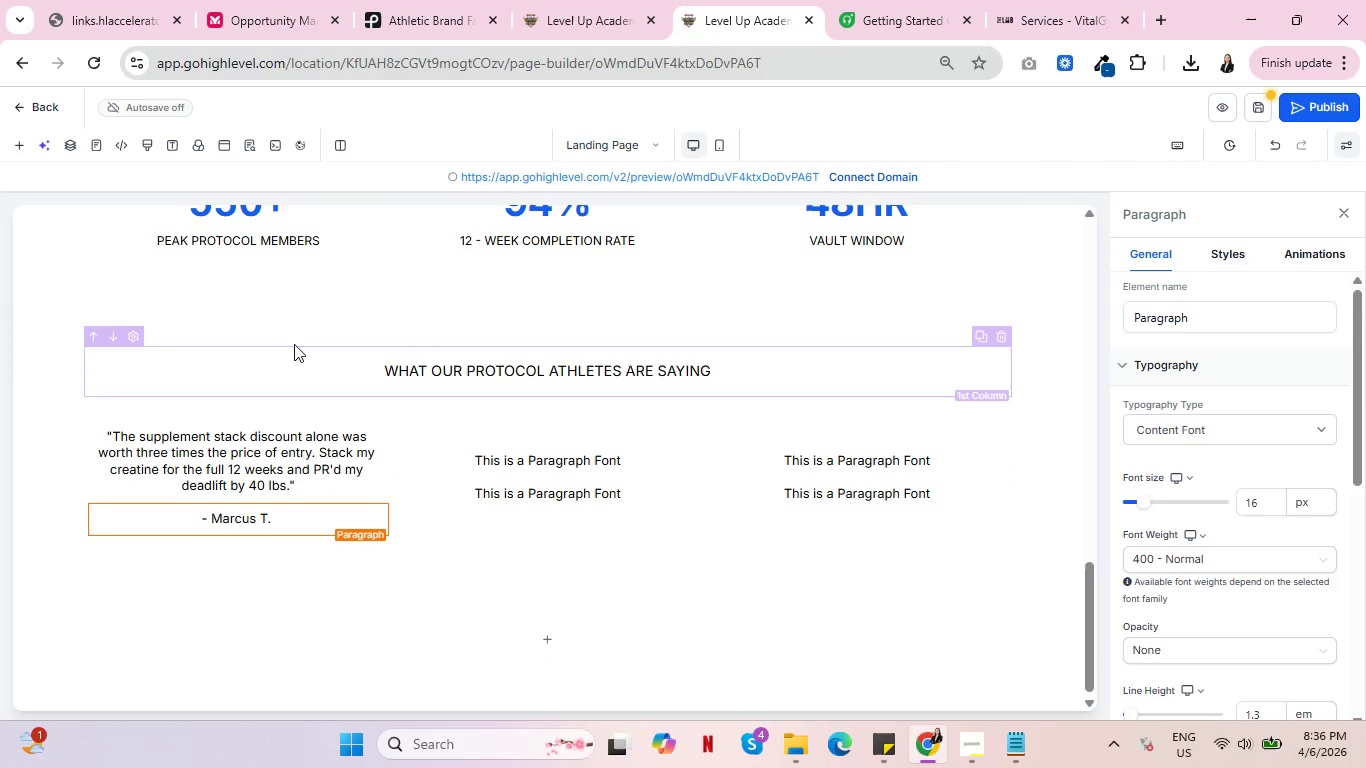 
hold_key(key=ShiftRight, duration=0.53)
 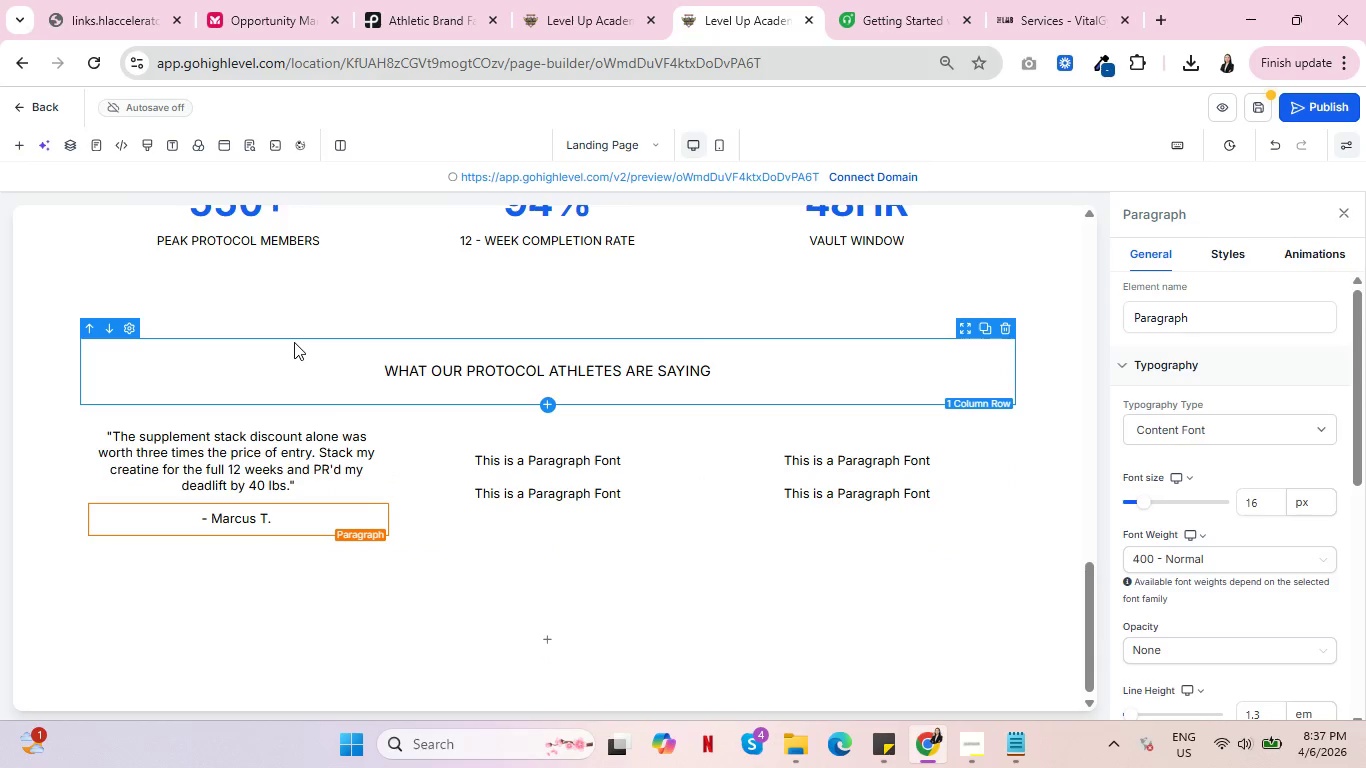 
hold_key(key=ShiftRight, duration=0.64)
 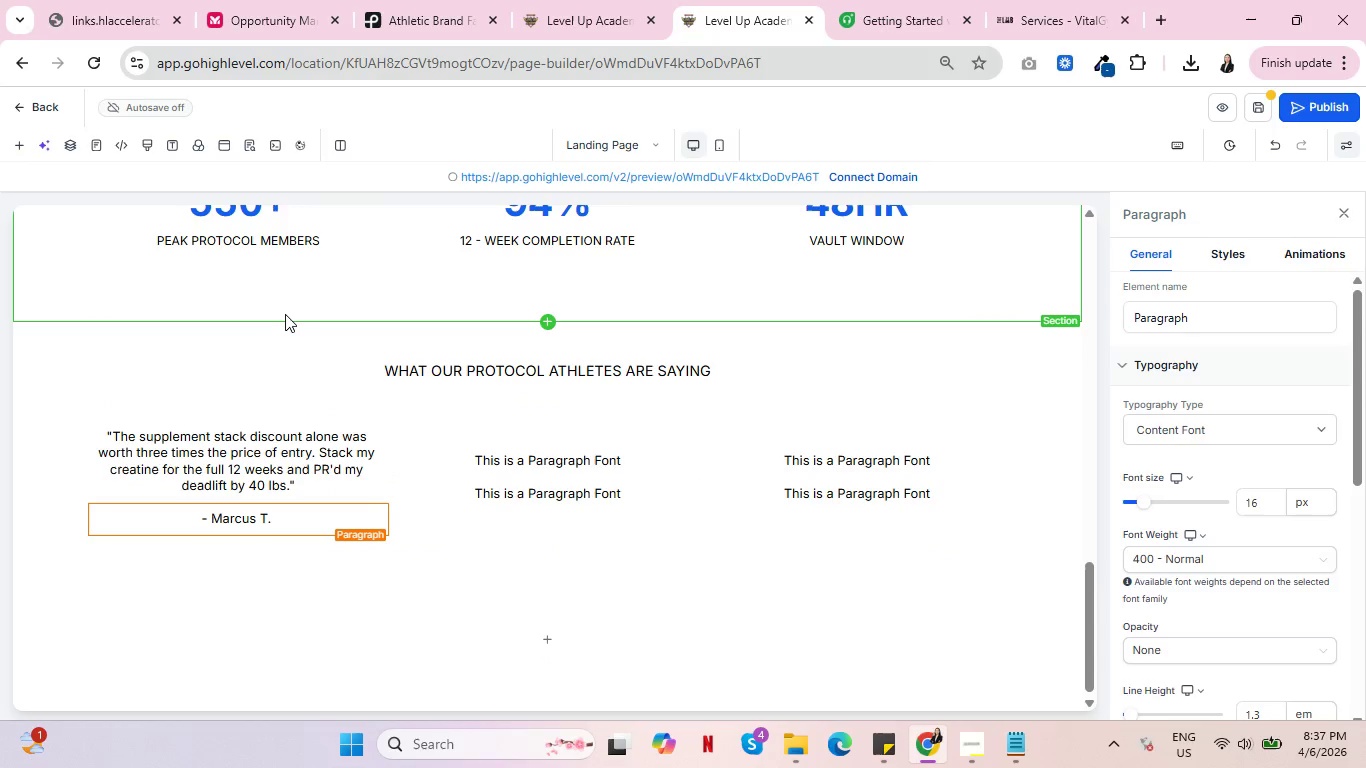 
type(| PPP Cohort 3)
 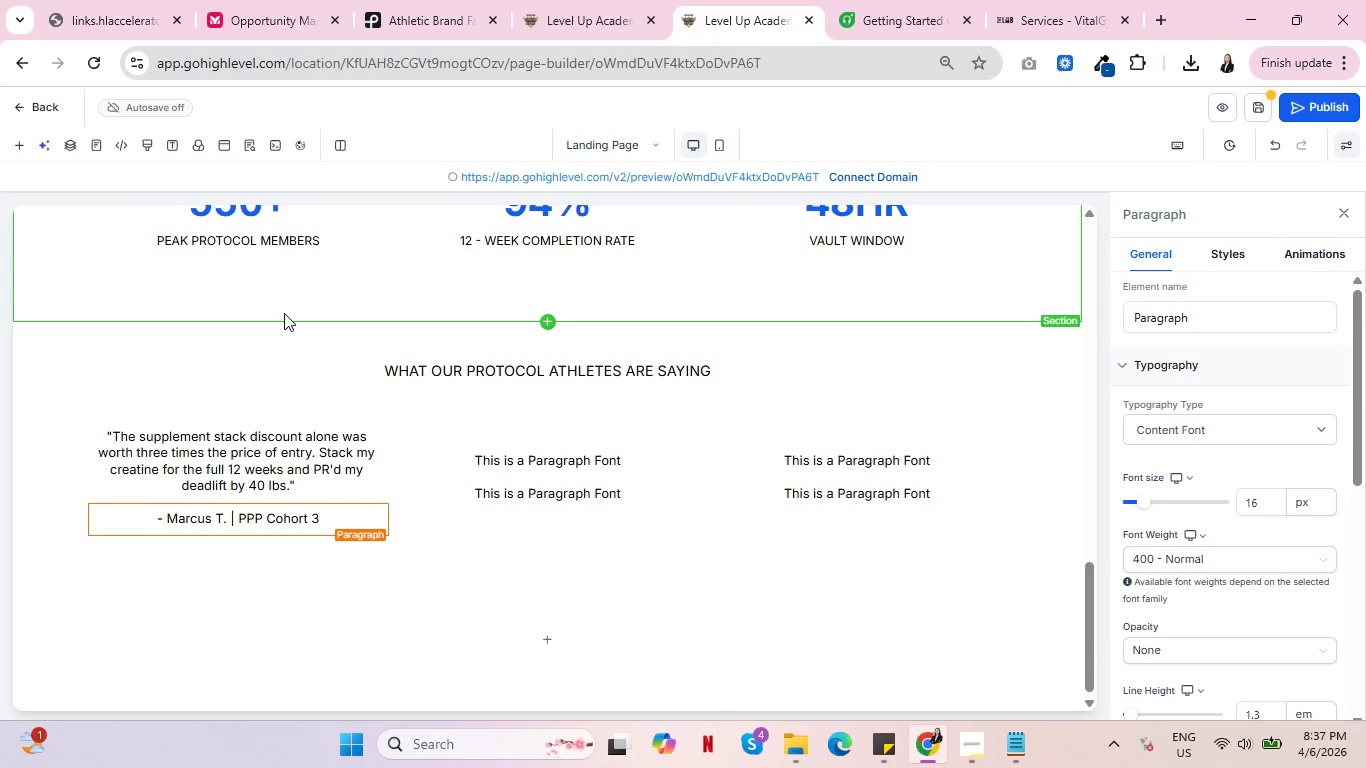 
left_click([542, 456])
 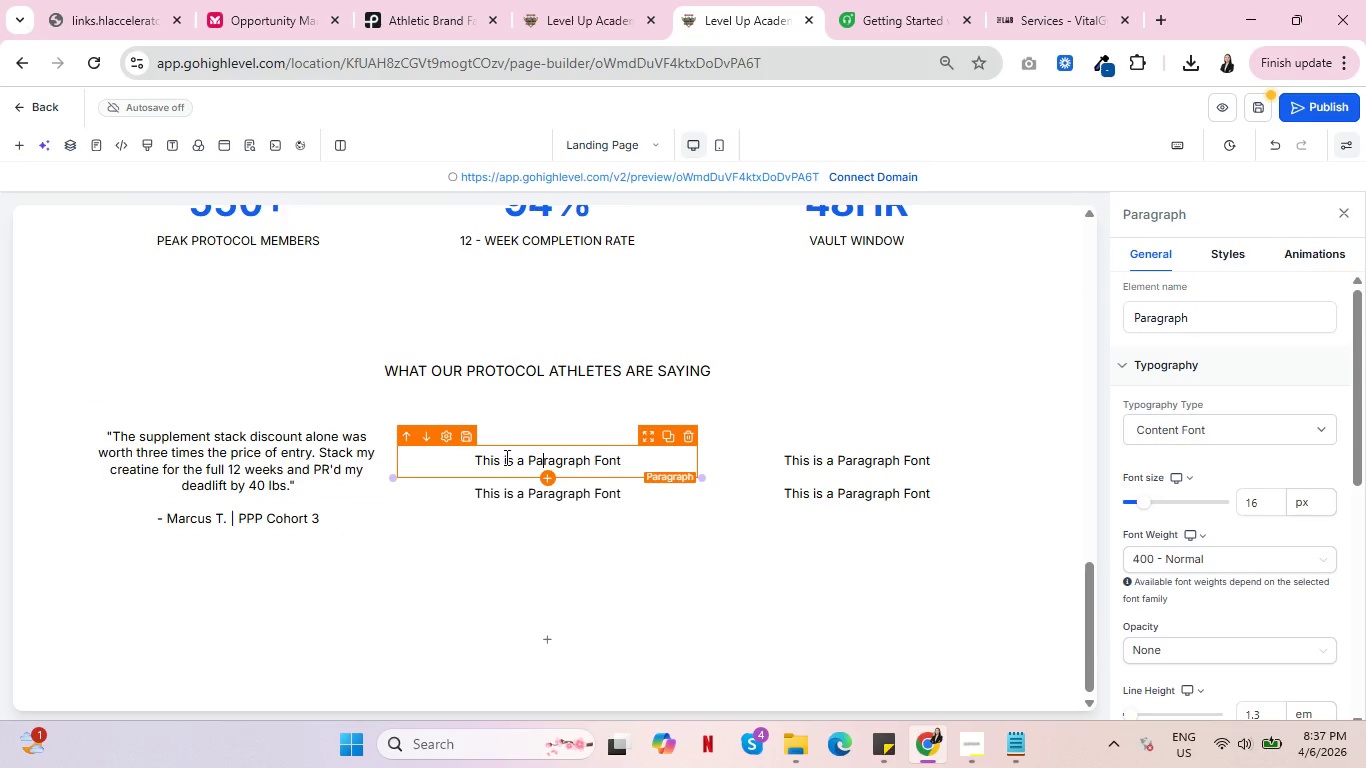 
double_click([511, 466])
 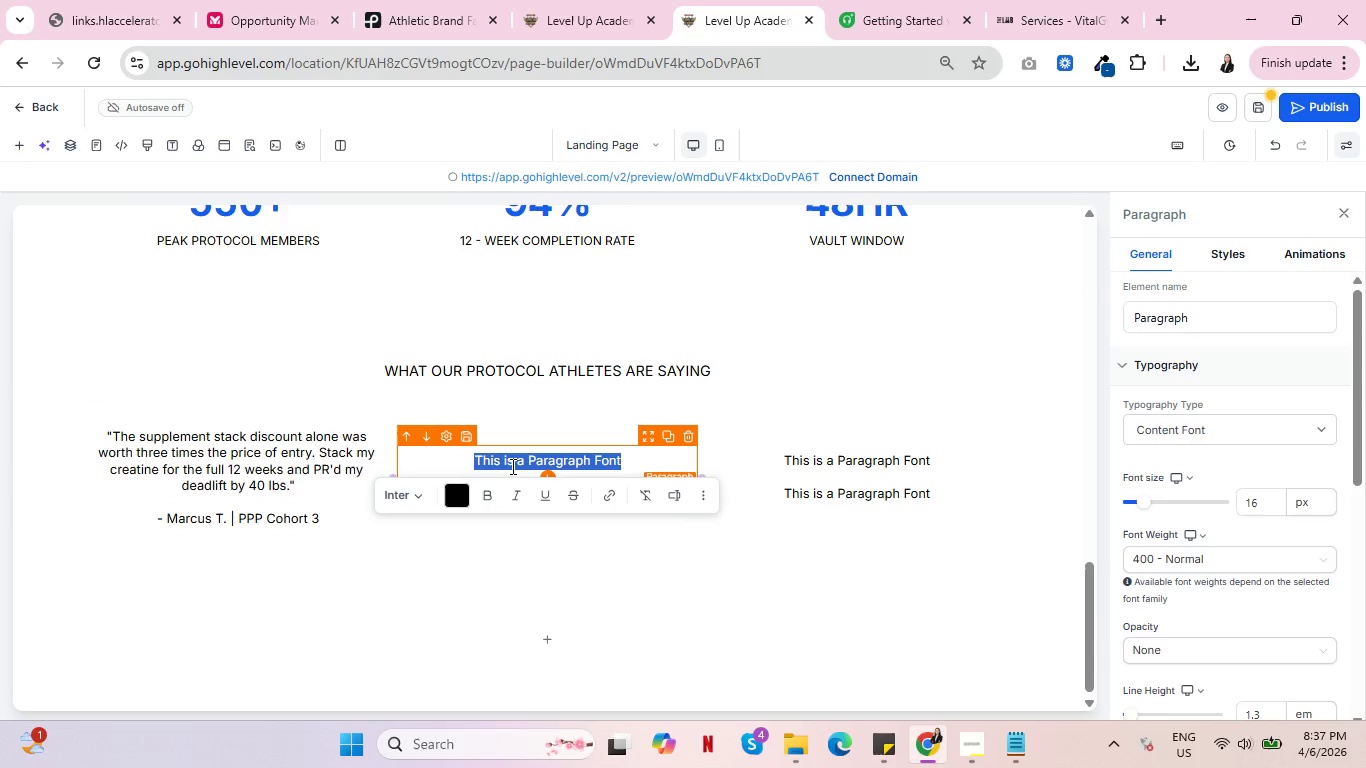 
triple_click([511, 466])
 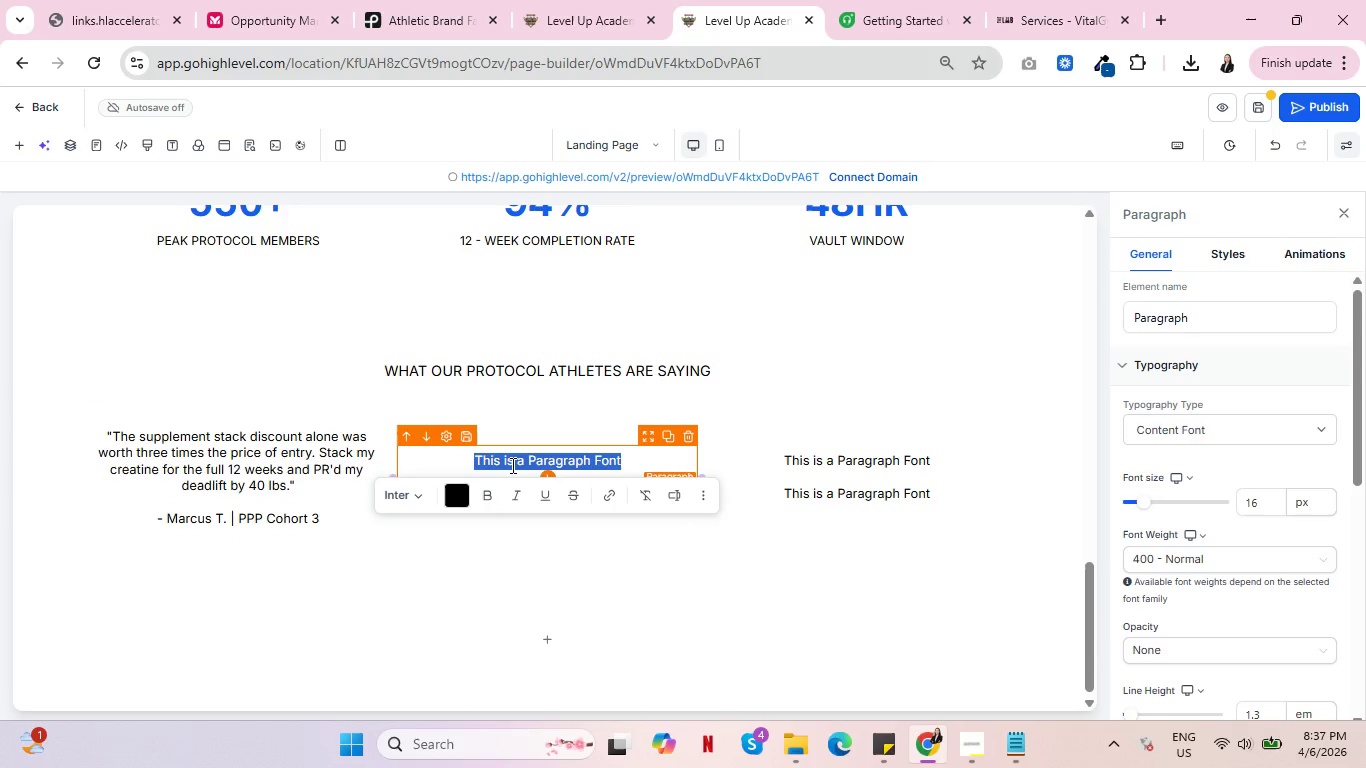 
key(Shift+ShiftRight)
 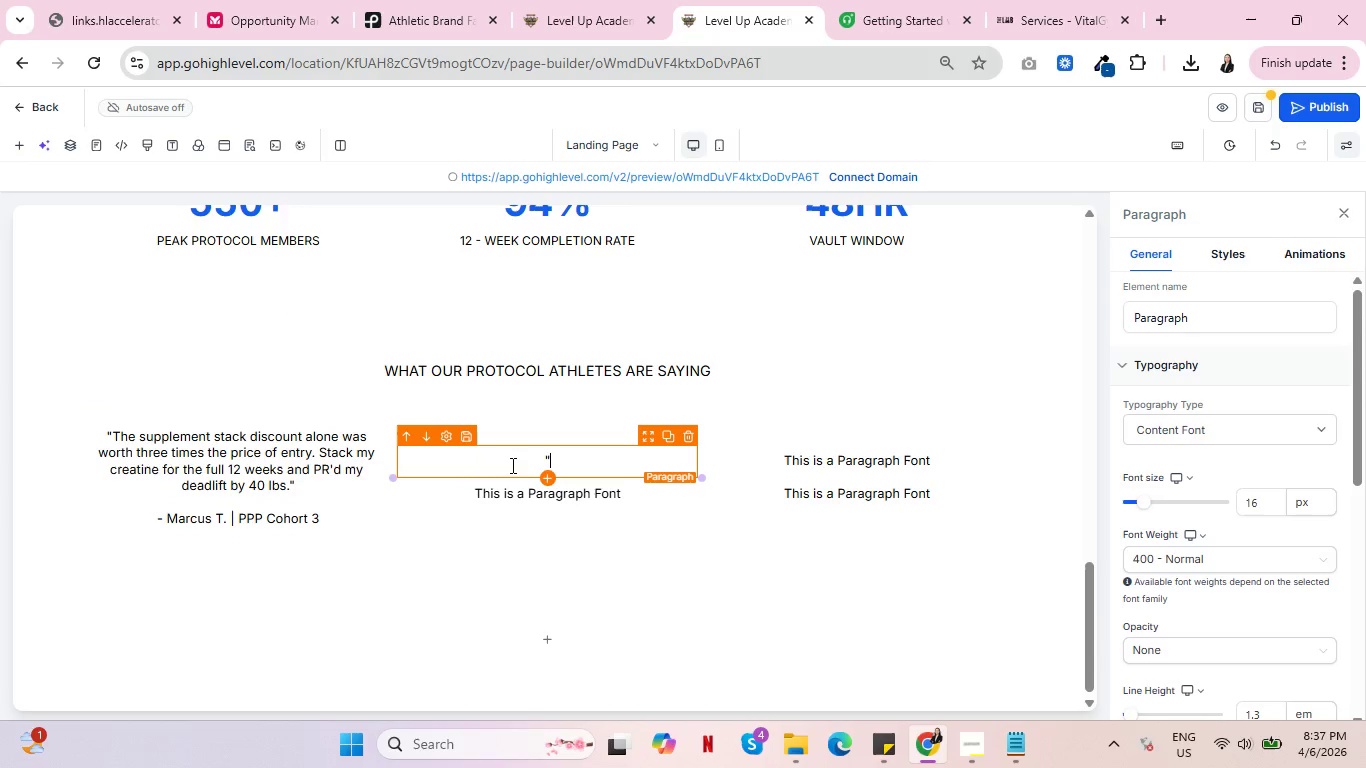 
key(Shift+Quote)
 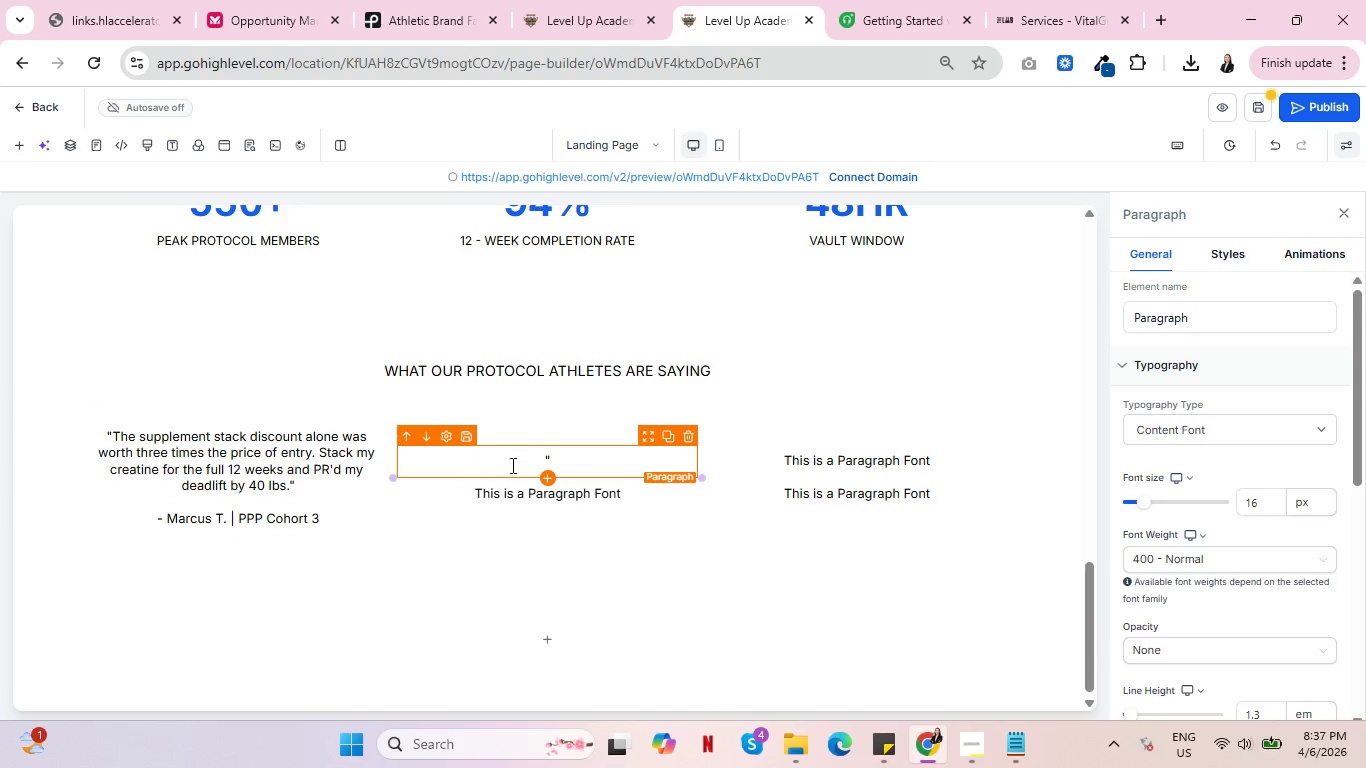 
type(I redeemed the recovery session an )
key(Backspace)
type(d trained harder than I ever have)
 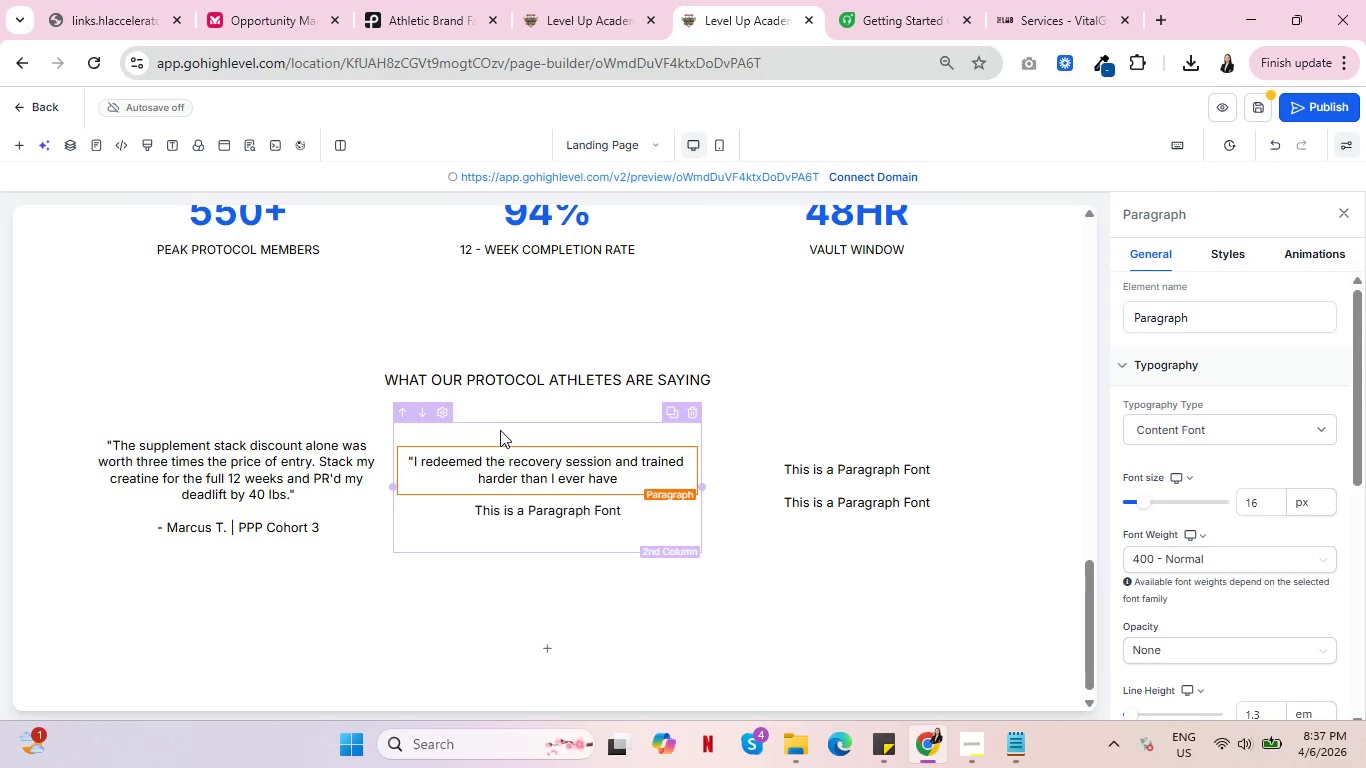 
left_click([966, 744])